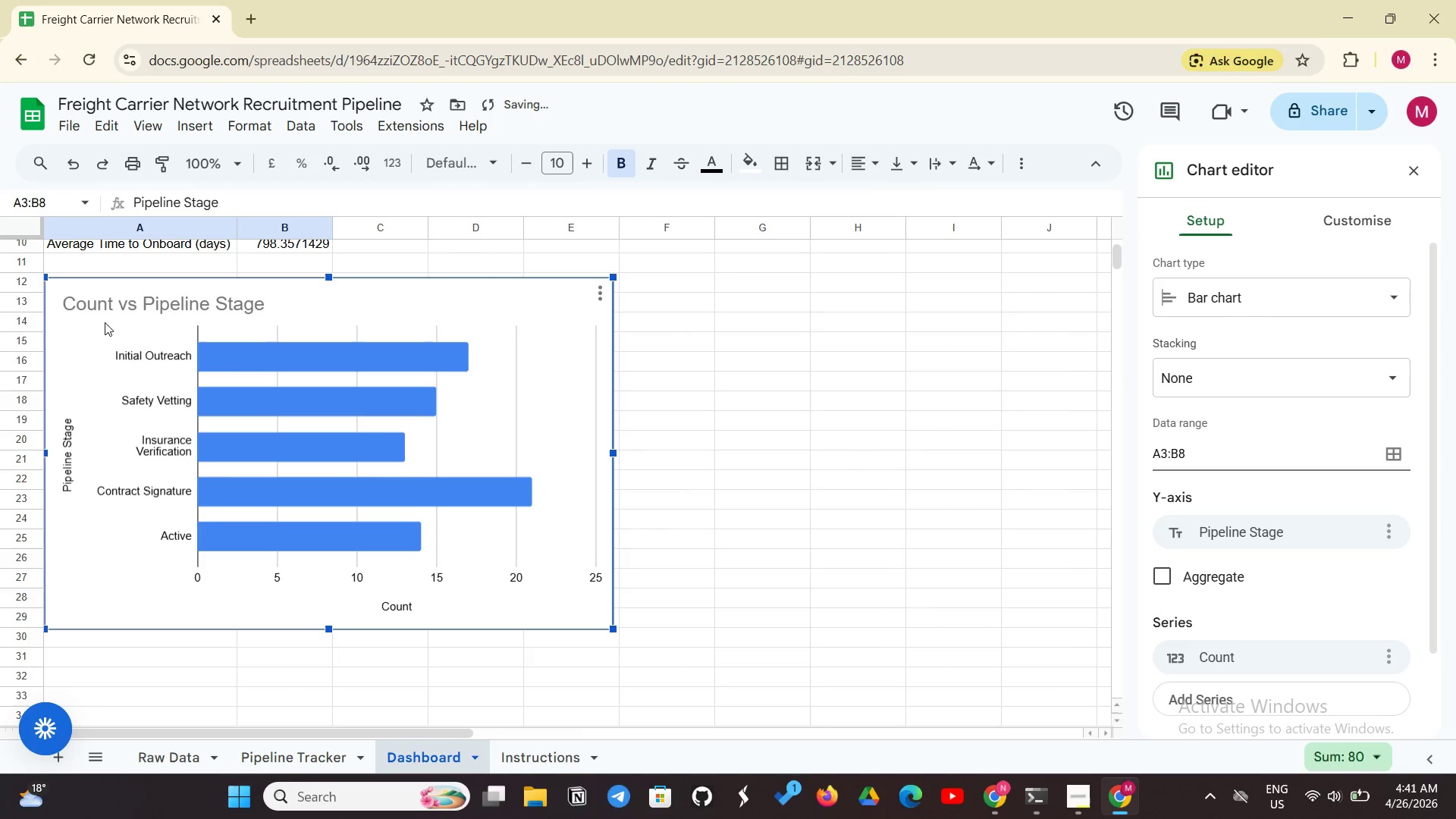 
left_click([133, 312])
 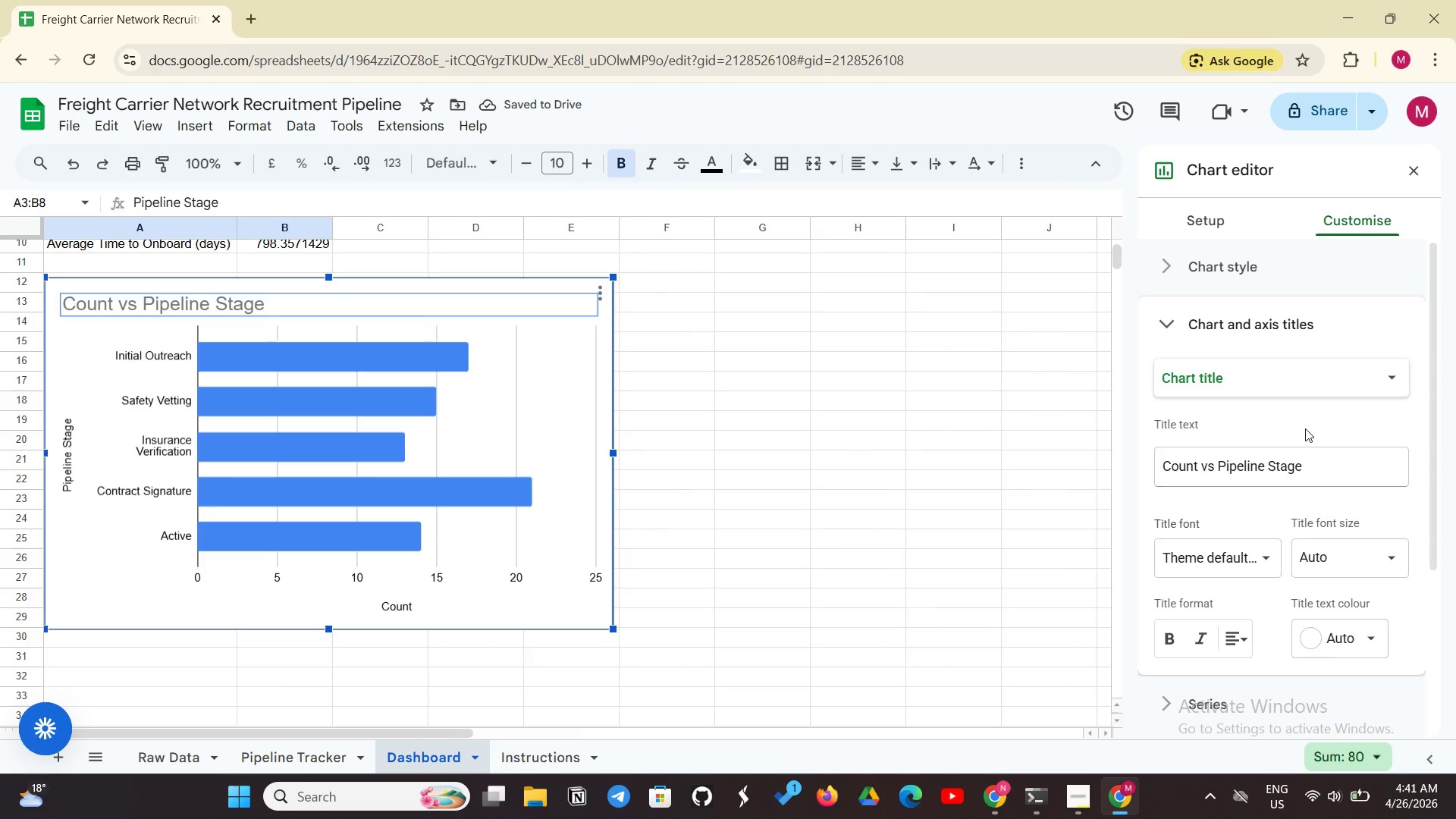 
left_click_drag(start_coordinate=[1310, 470], to_coordinate=[1296, 470])
 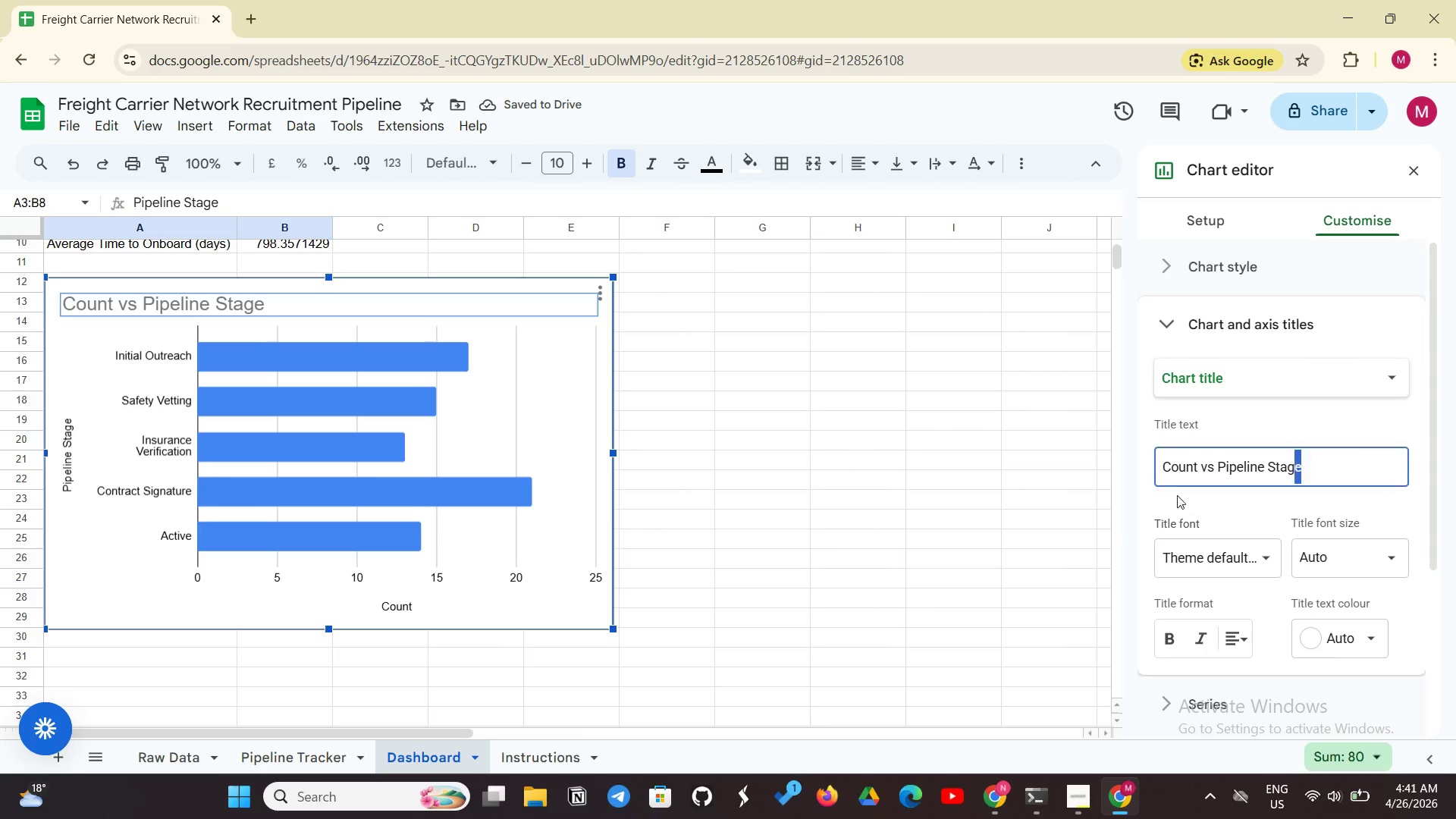 
left_click_drag(start_coordinate=[1216, 480], to_coordinate=[1163, 501])
 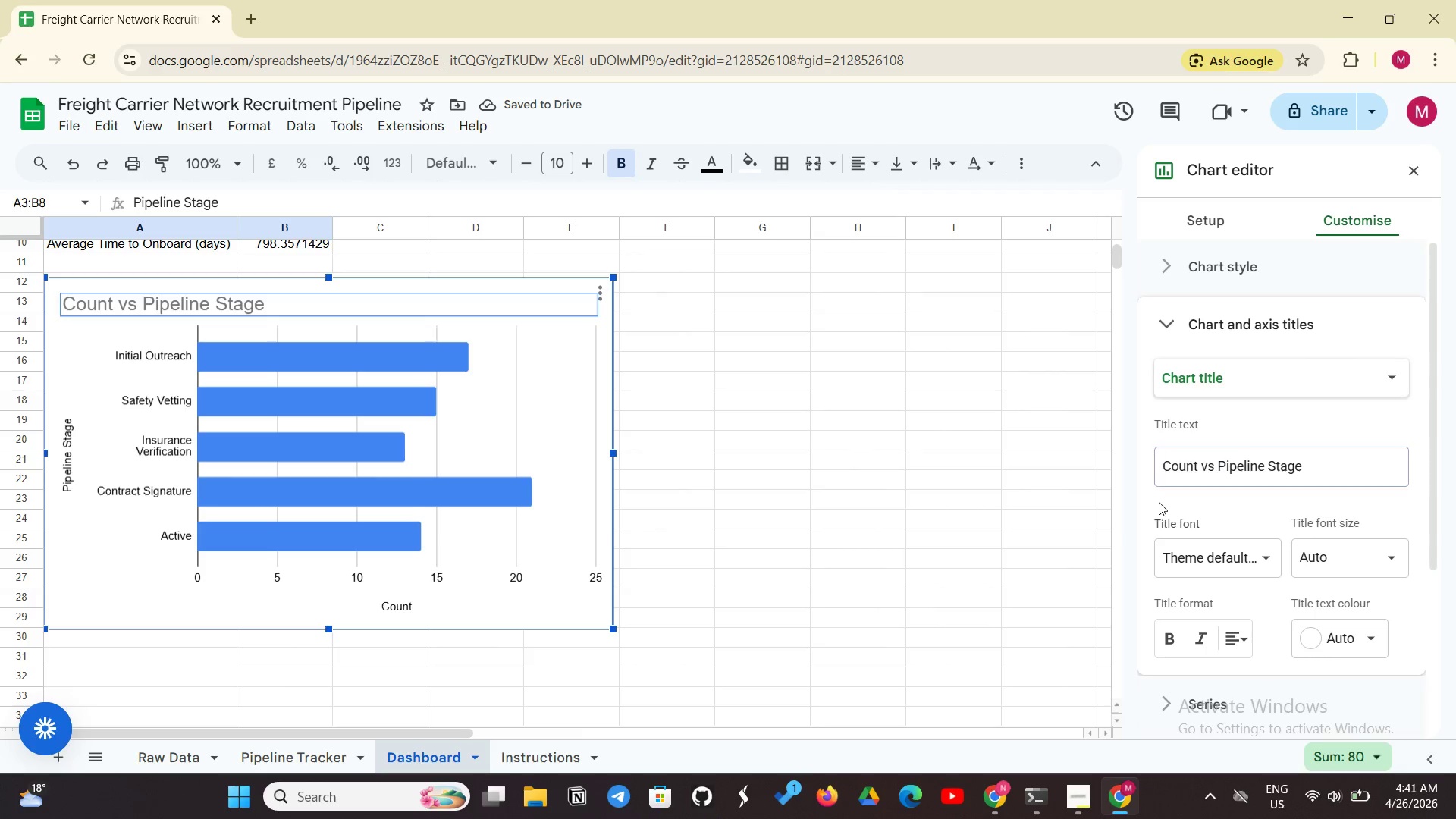 
triple_click([1159, 502])
 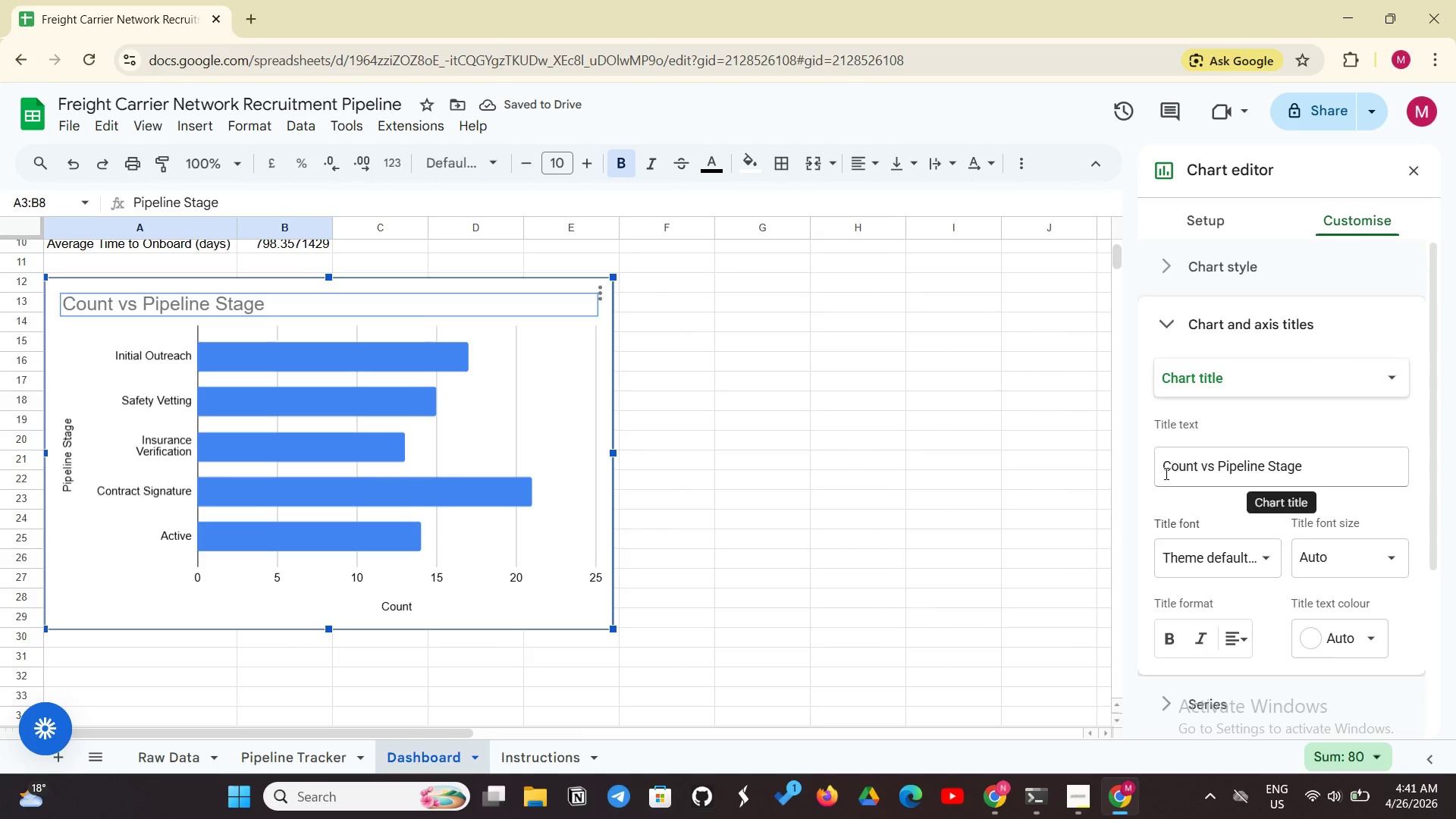 
left_click_drag(start_coordinate=[1165, 473], to_coordinate=[1304, 477])
 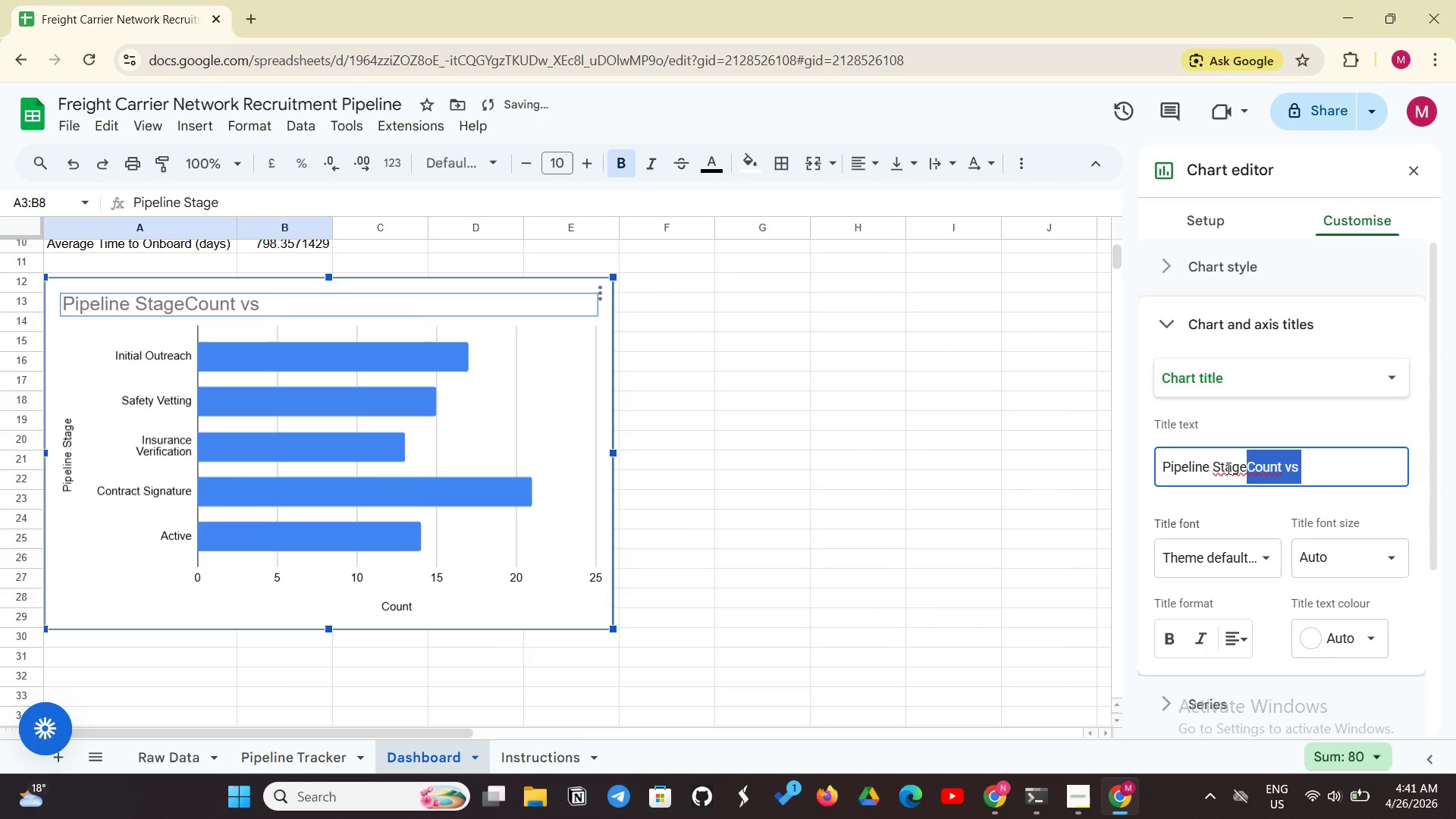 
left_click([1226, 468])
 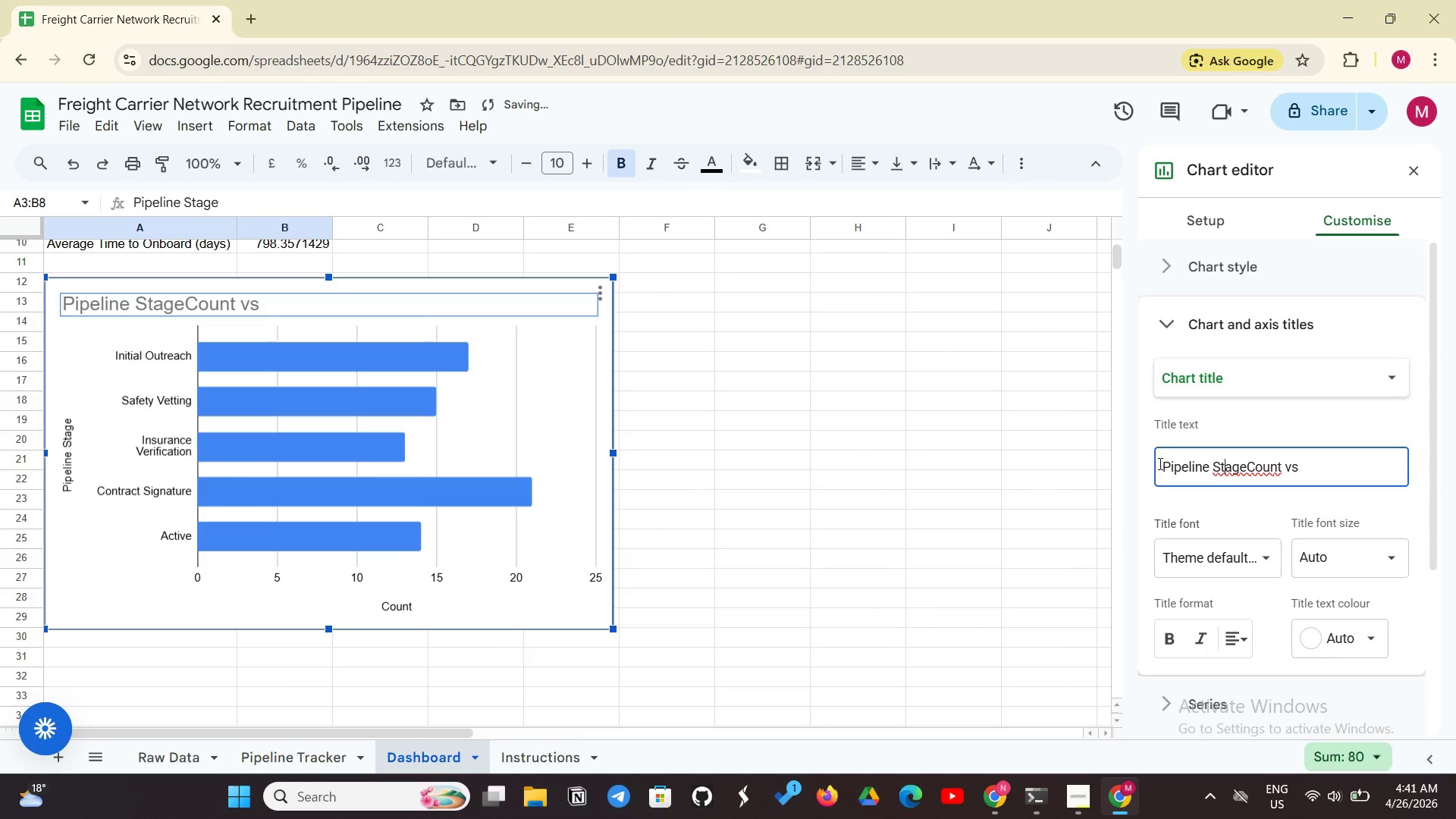 
left_click_drag(start_coordinate=[1159, 463], to_coordinate=[1307, 439])
 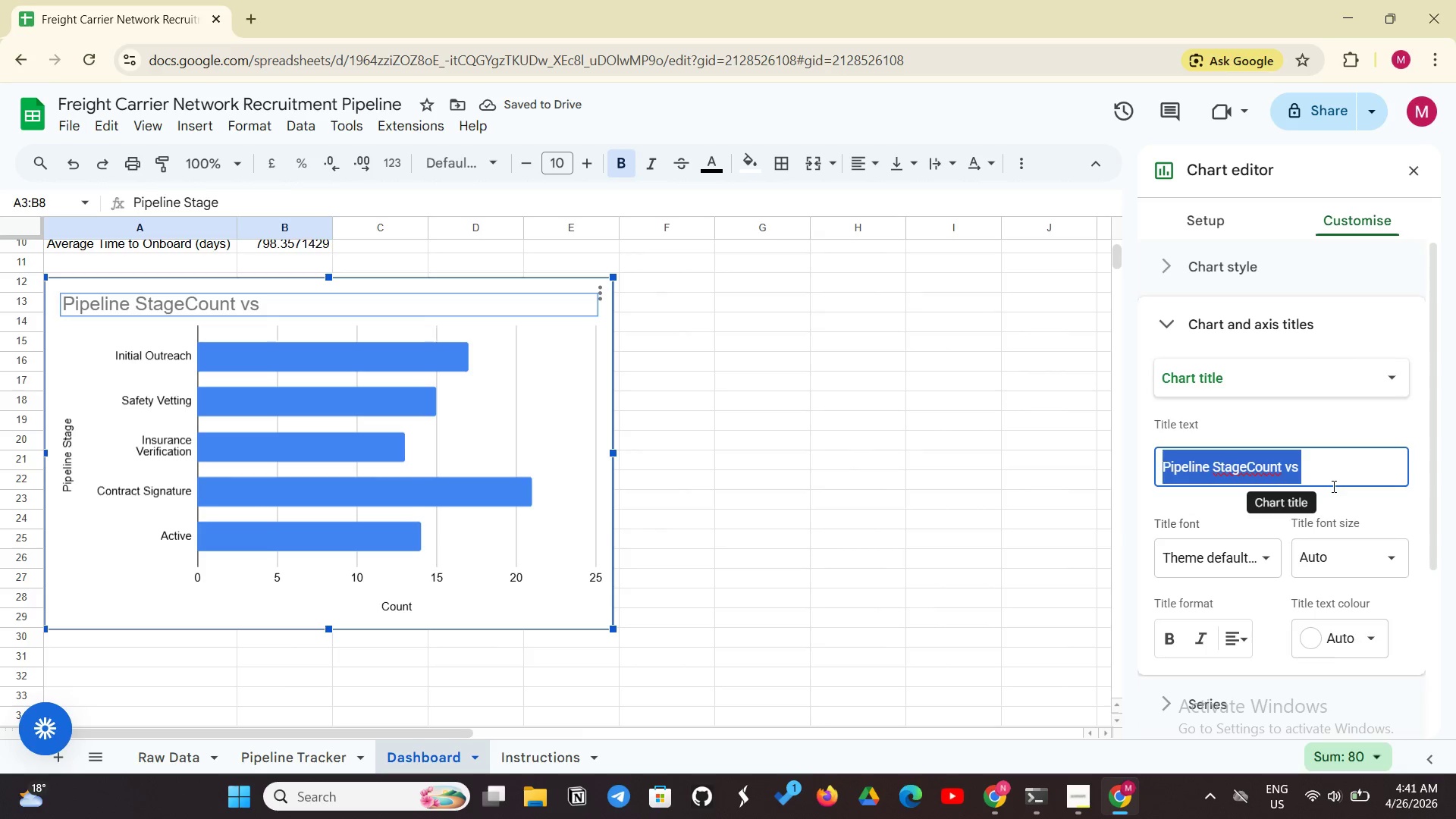 
key(Backspace)
type(Pip)
 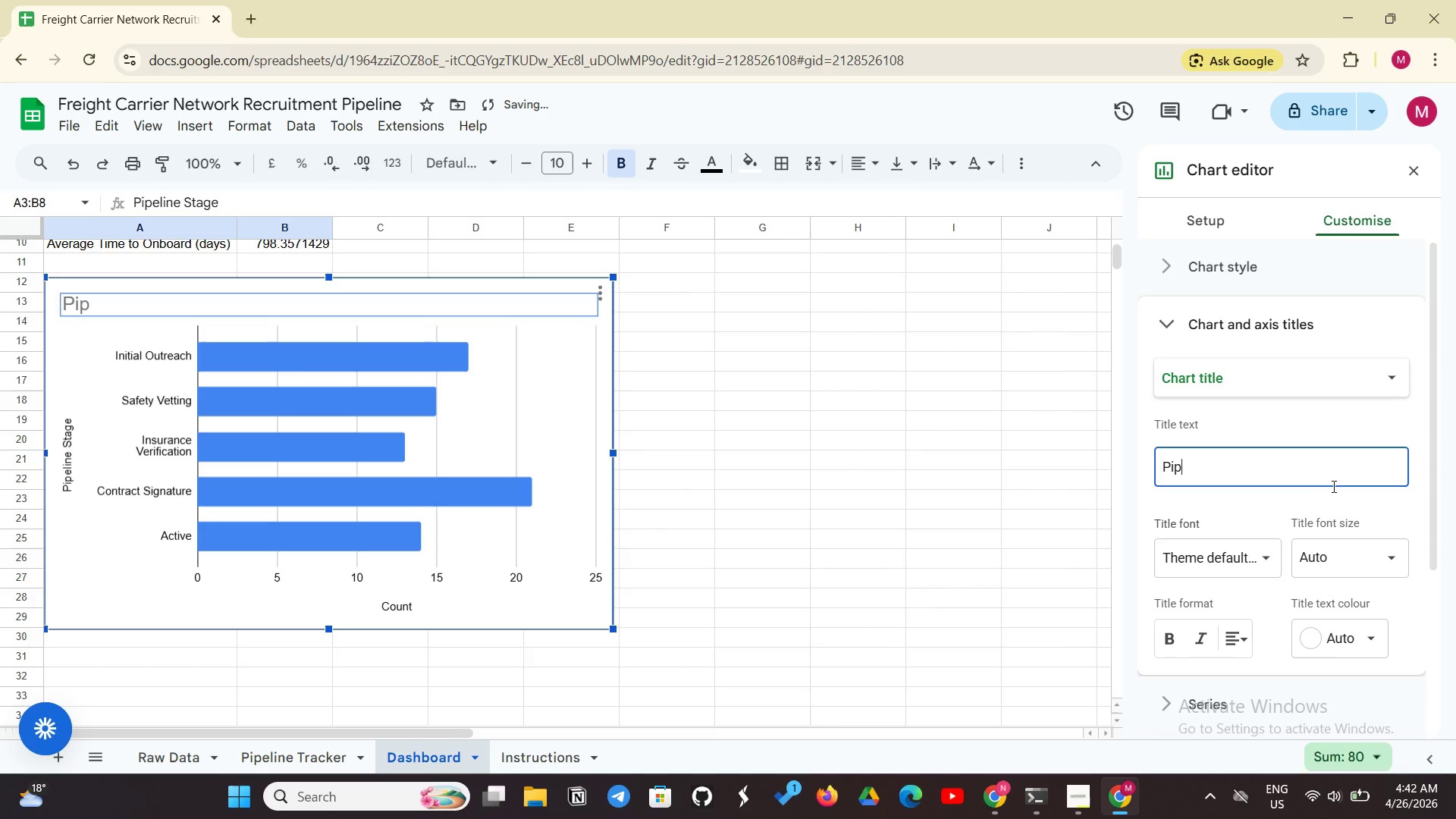 
type(eline Stages - Carrier Count)
 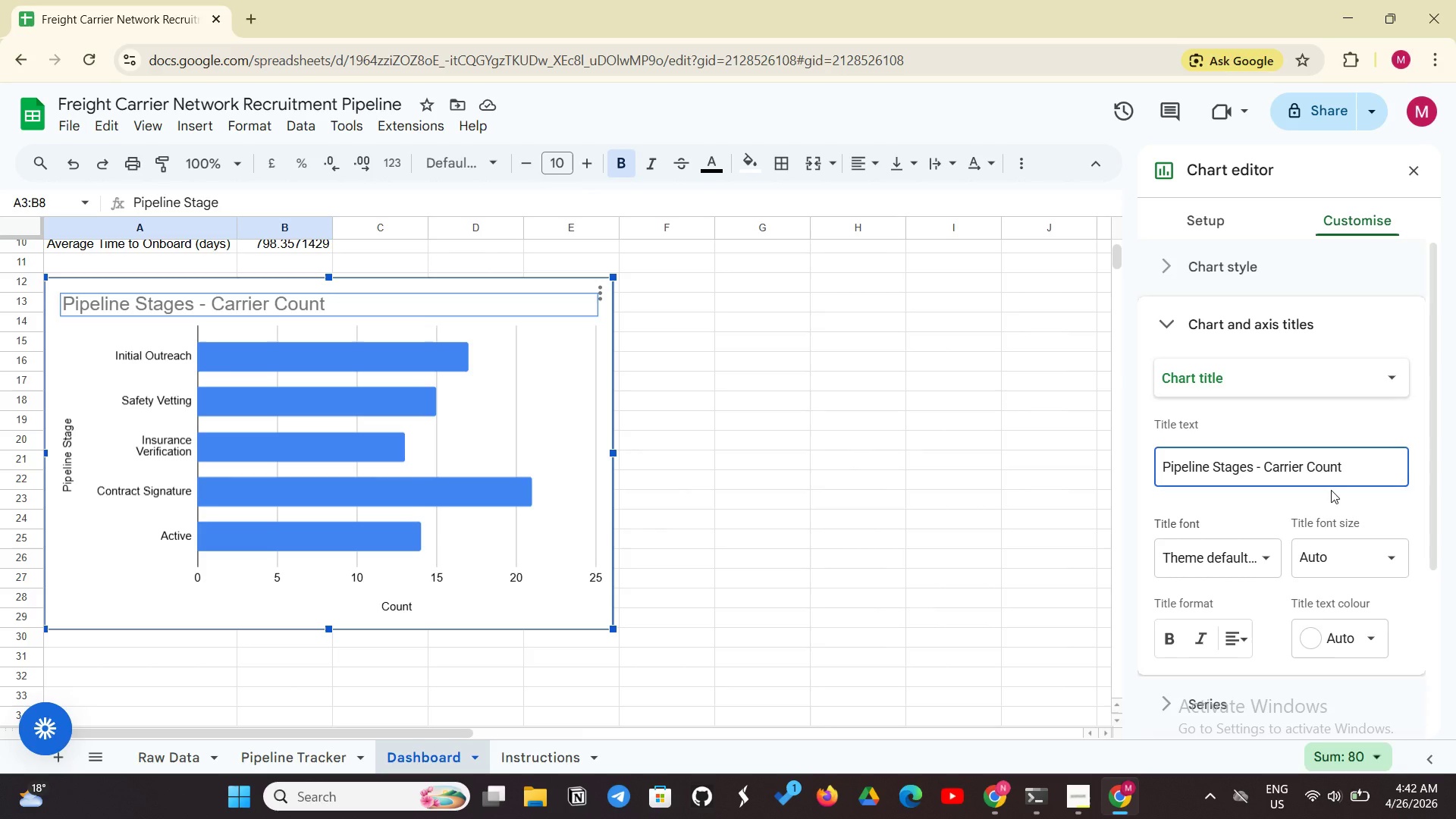 
wait(13.03)
 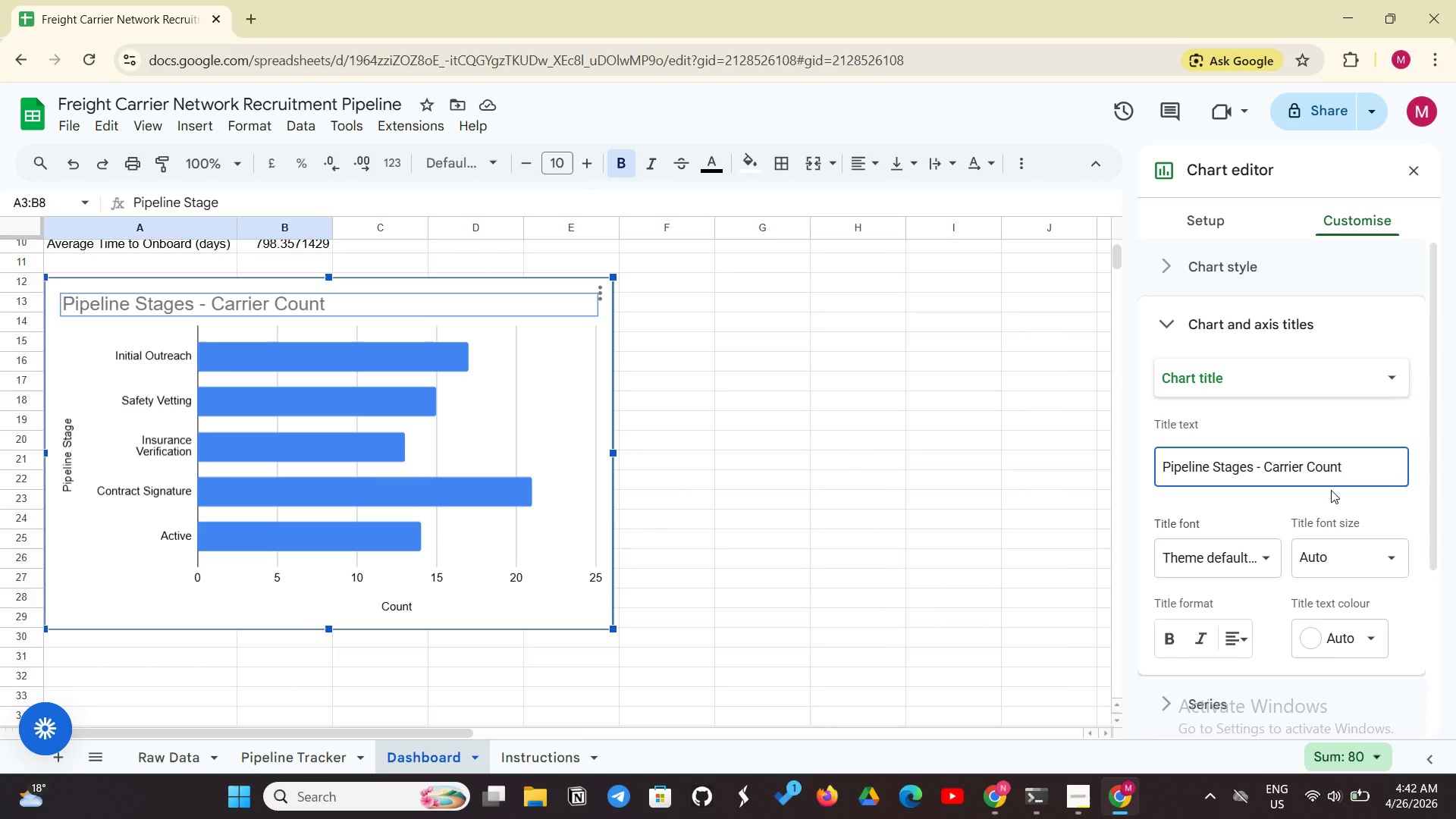 
left_click([880, 489])
 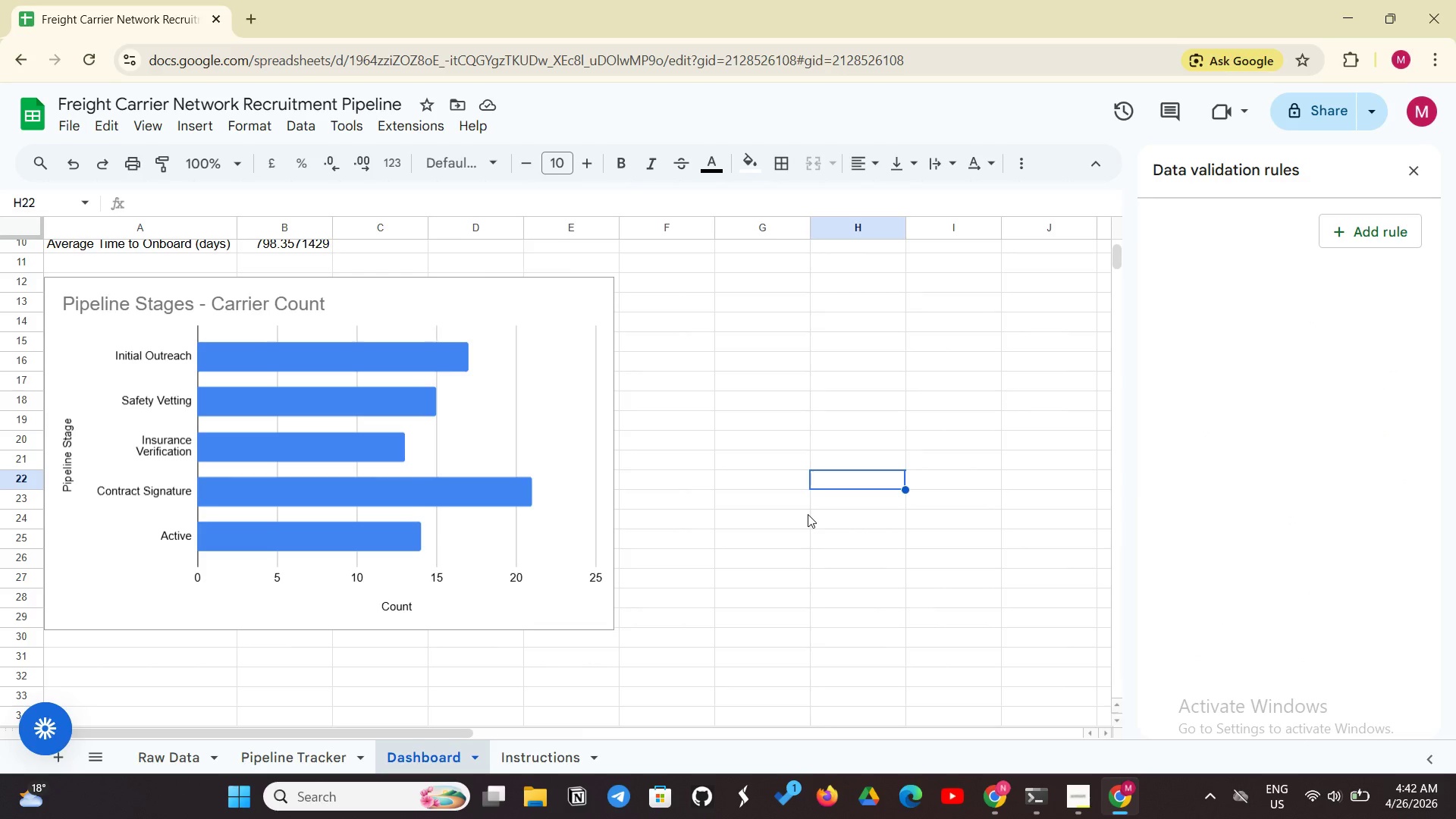 
scroll: coordinate [825, 554], scroll_direction: up, amount: 6.0
 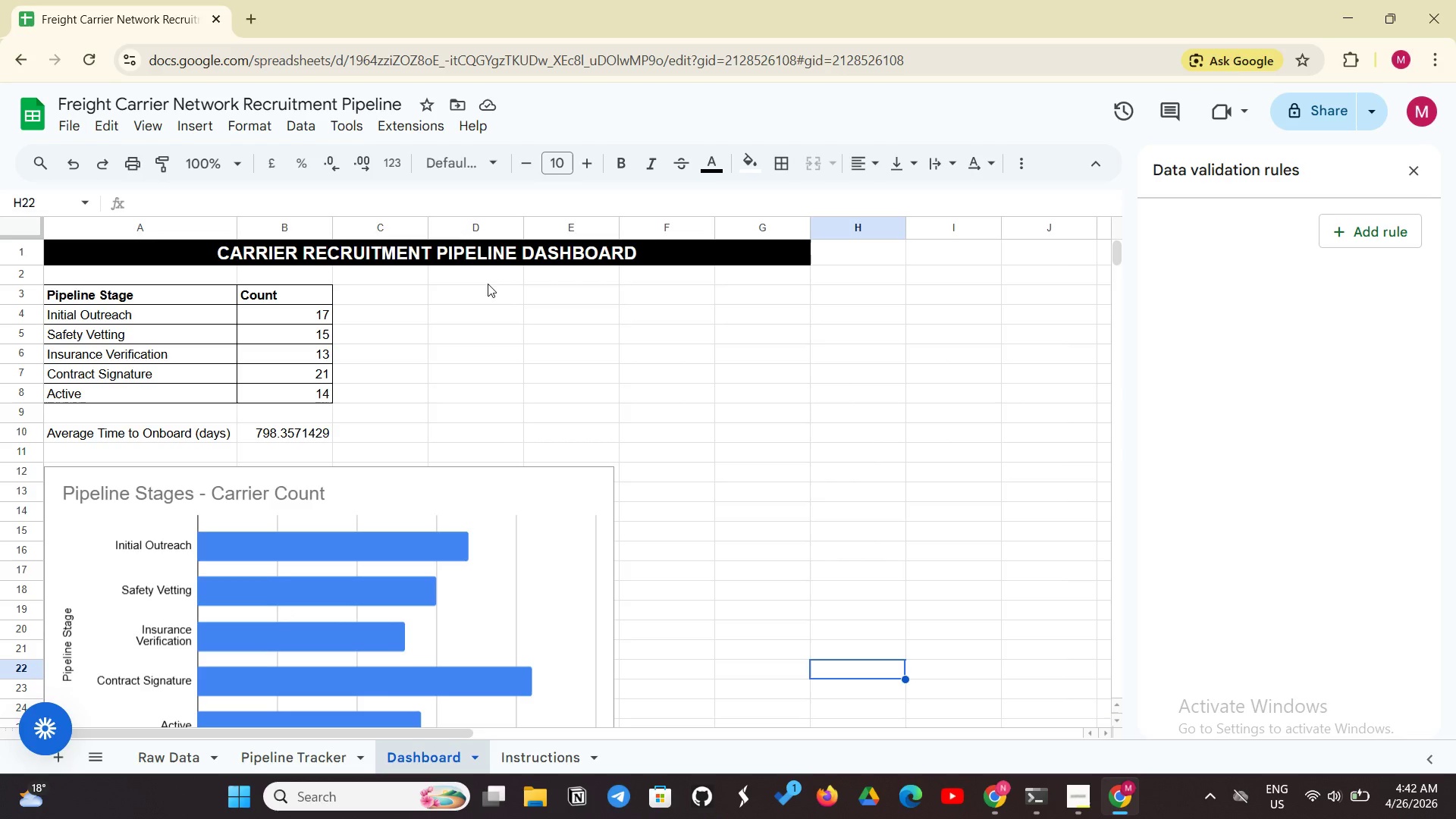 
left_click([478, 299])
 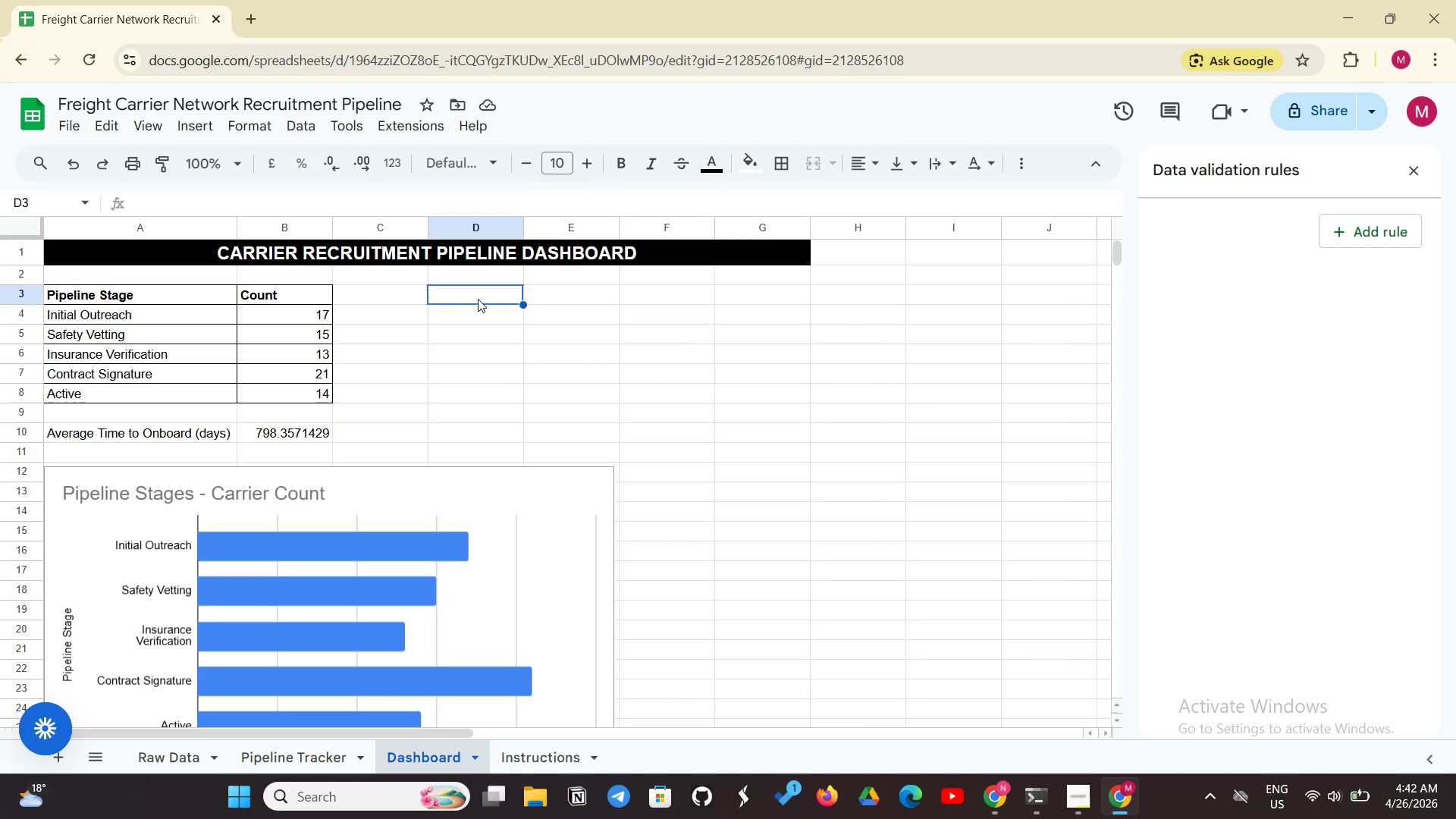 
type(Region)
 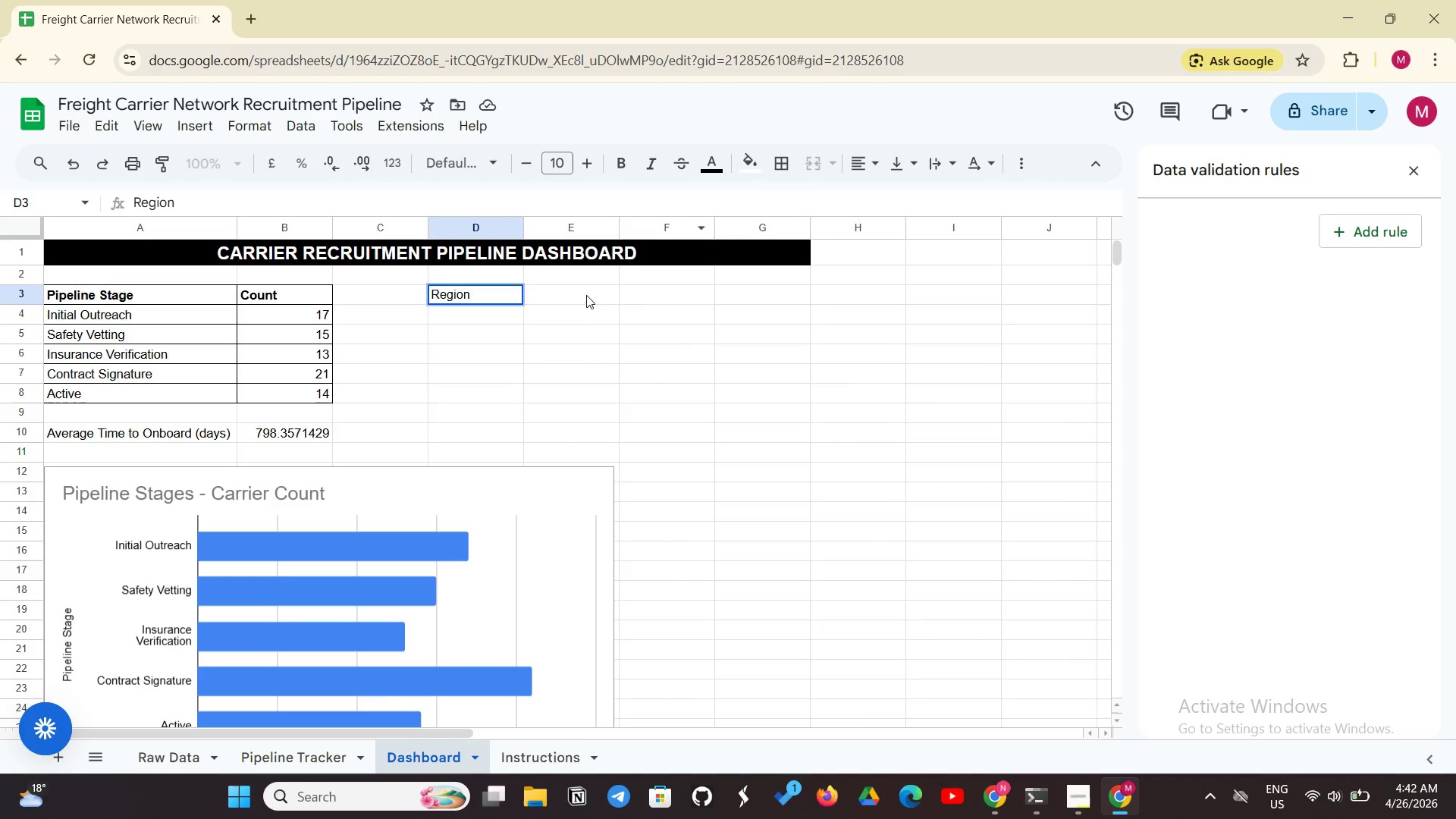 
left_click([585, 301])
 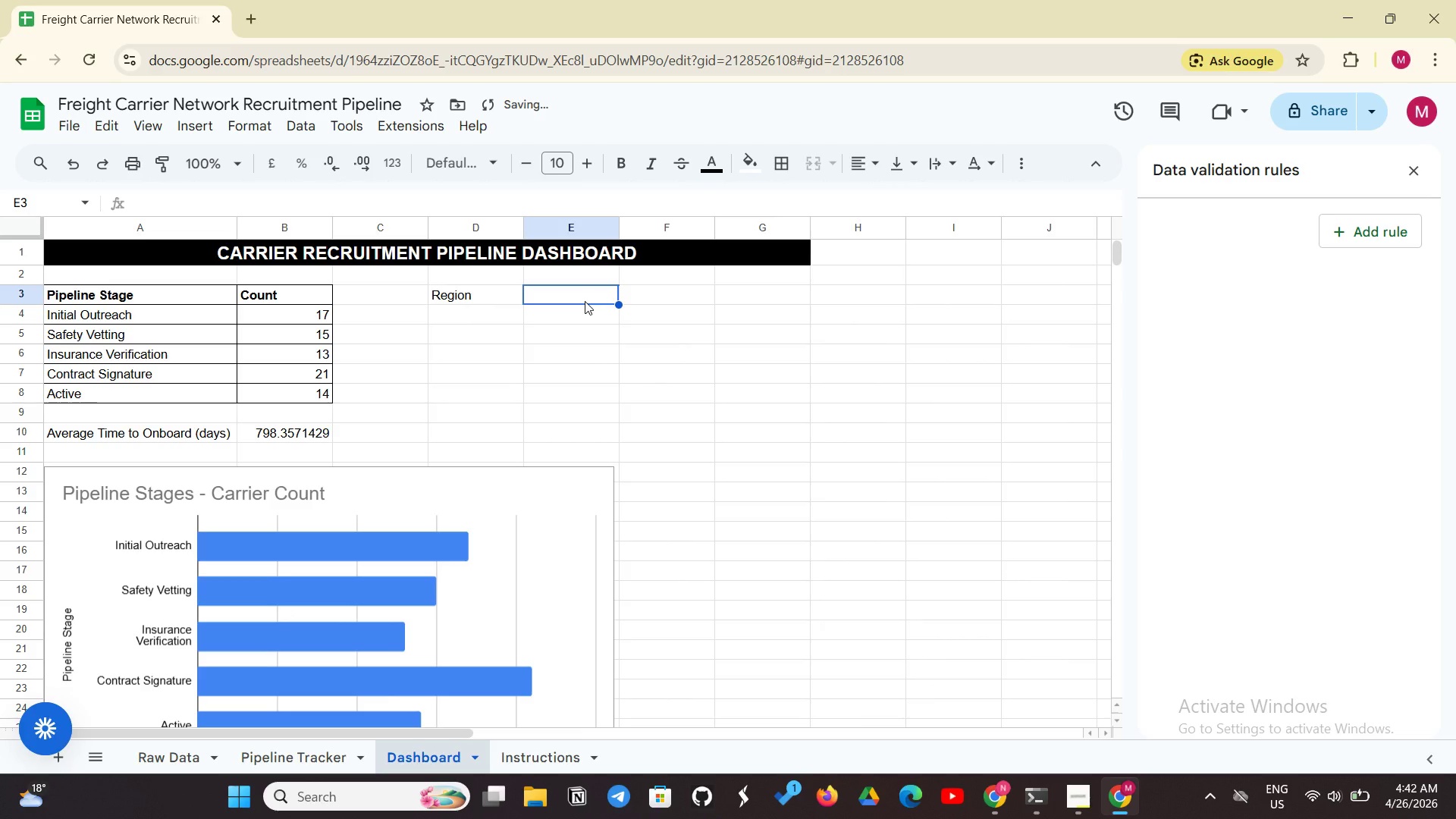 
type(Count)
 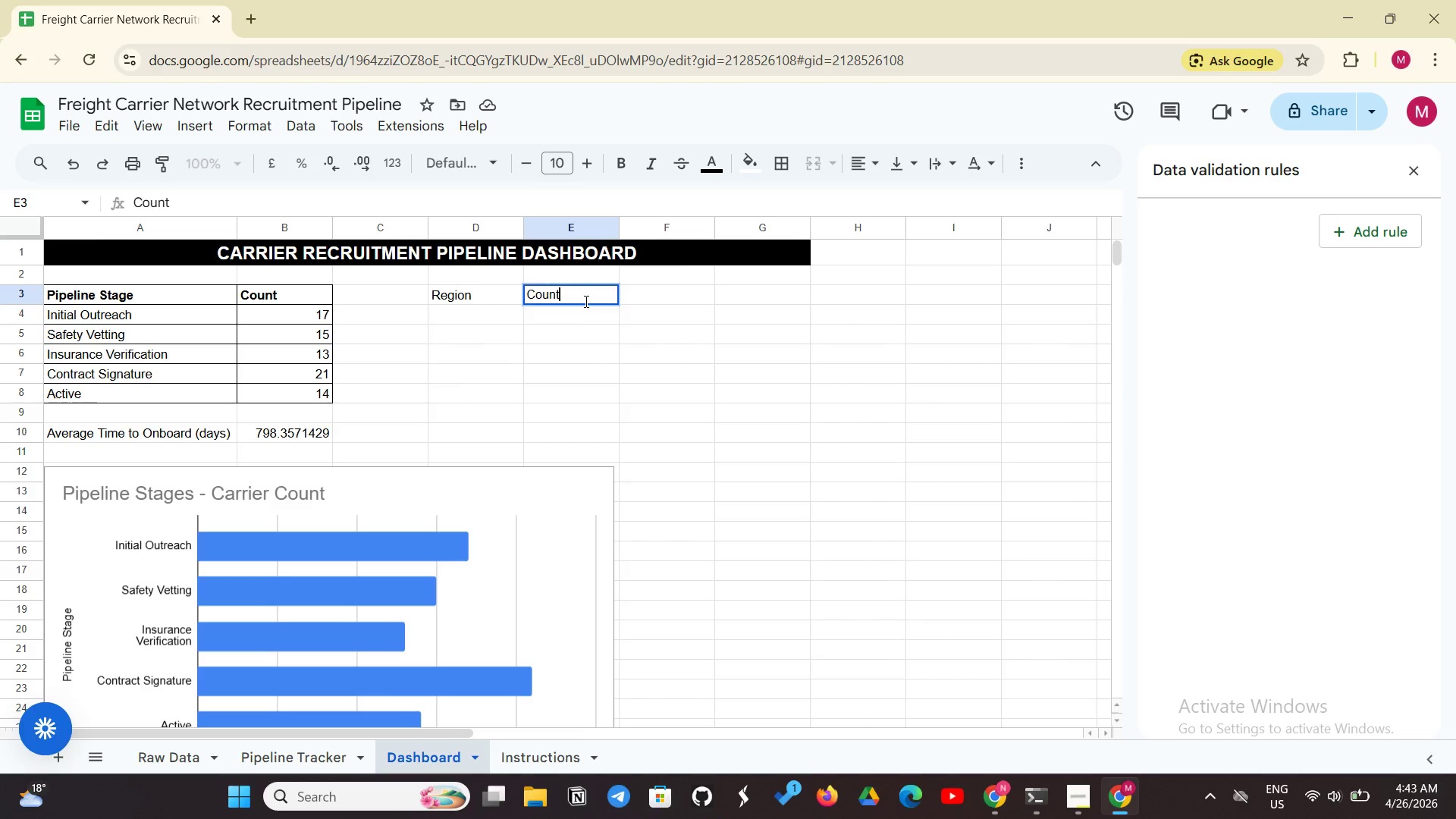 
wait(13.89)
 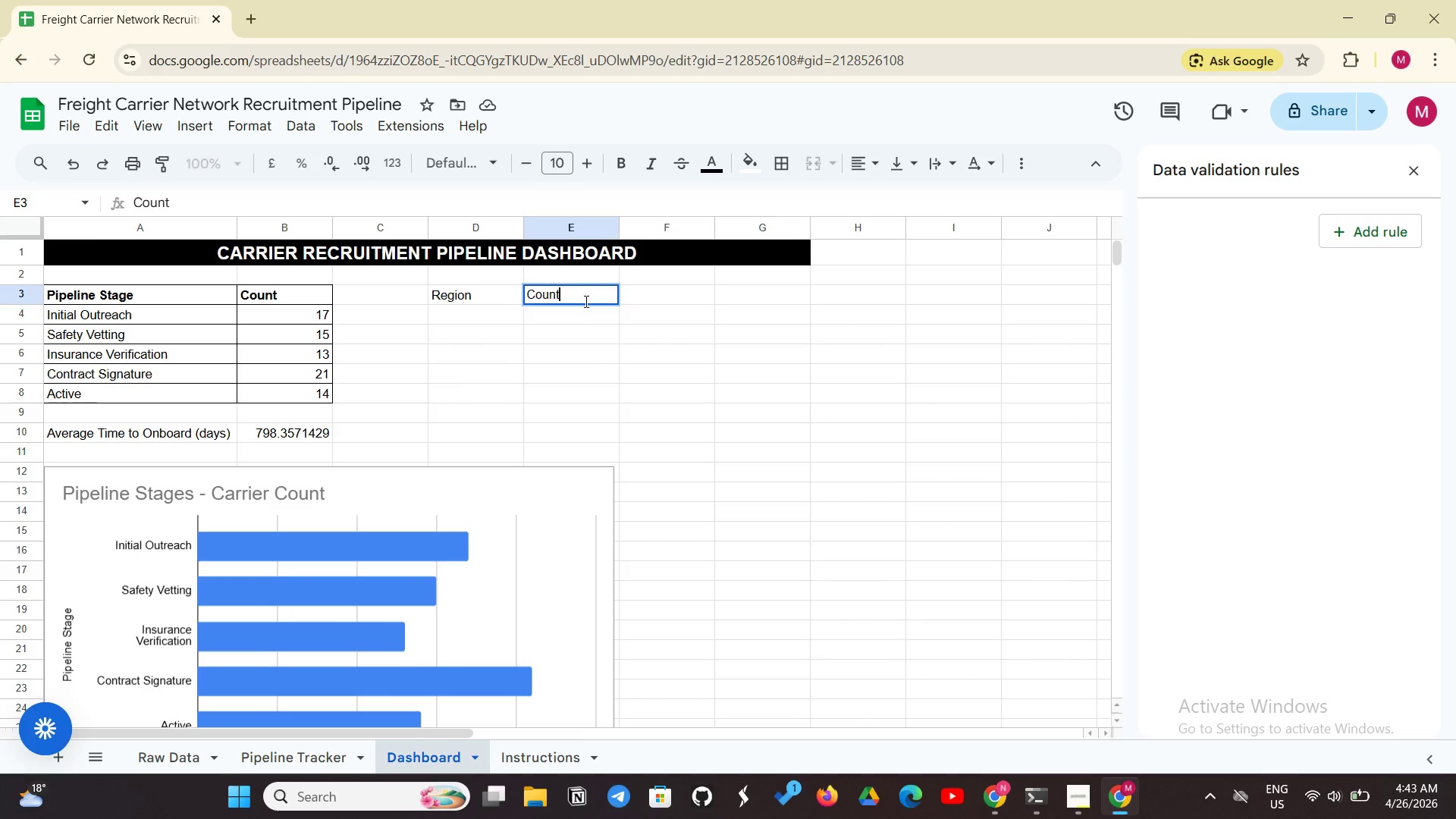 
left_click([494, 321])
 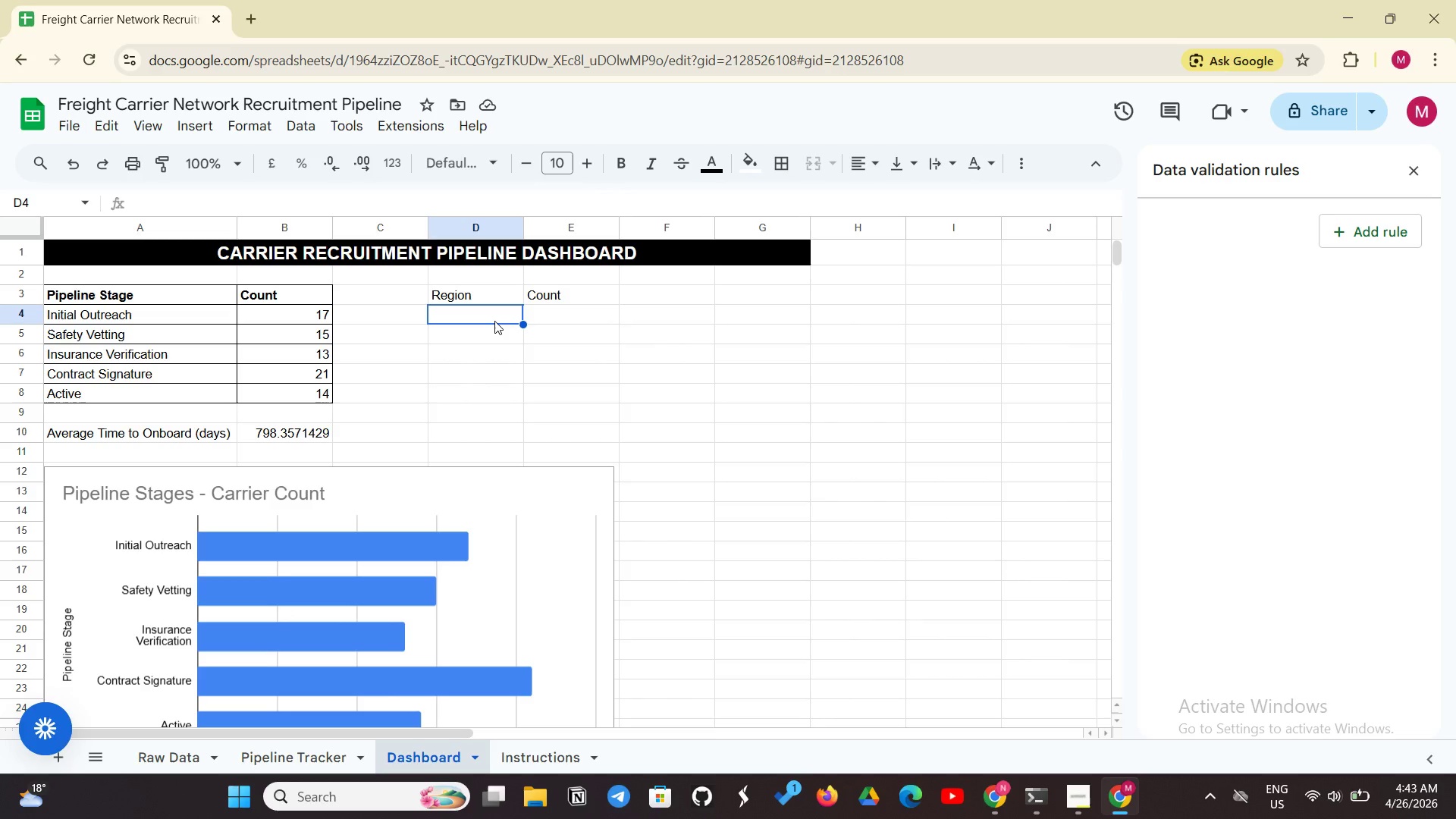 
wait(7.22)
 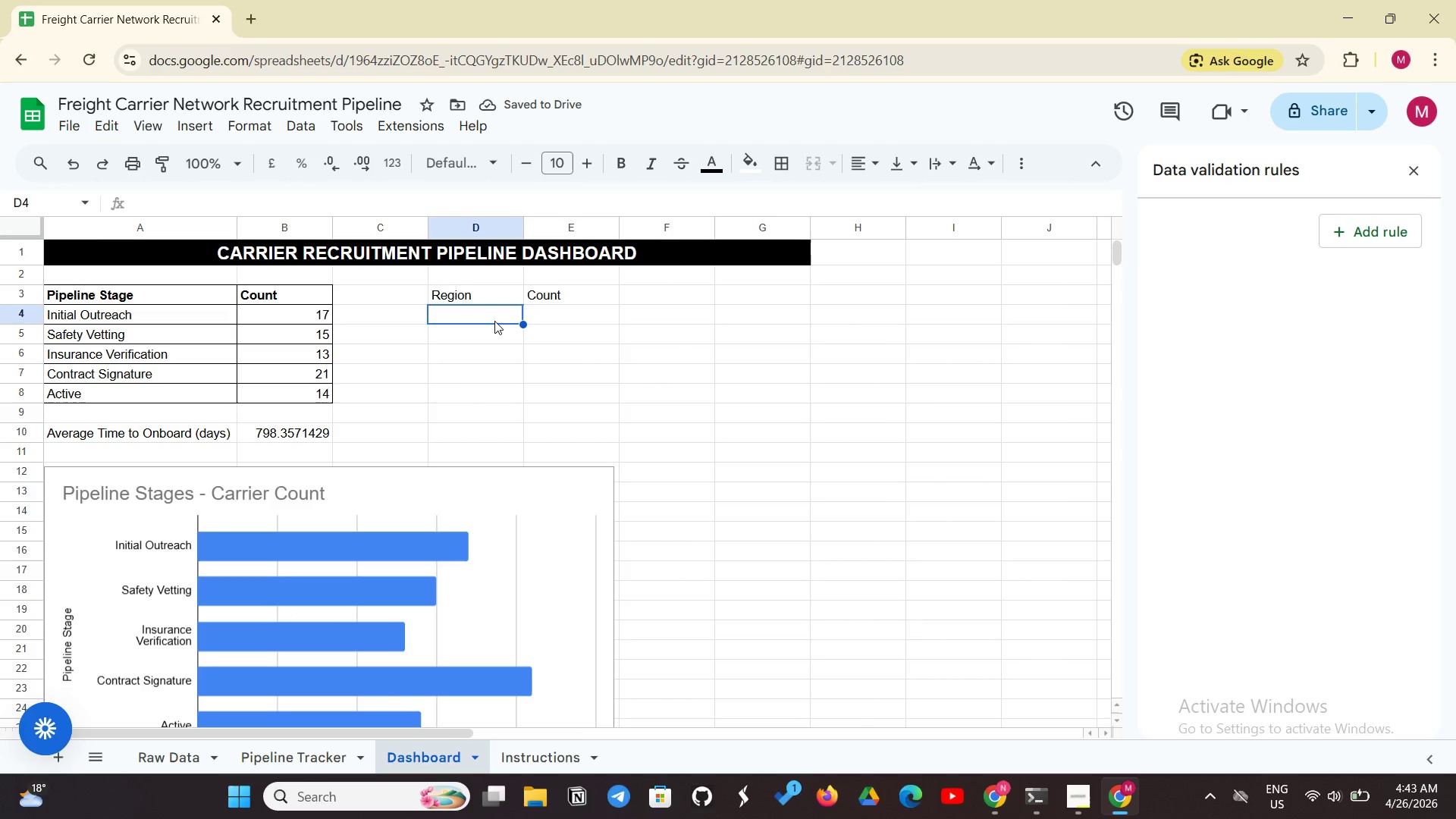 
type(=SORT)
 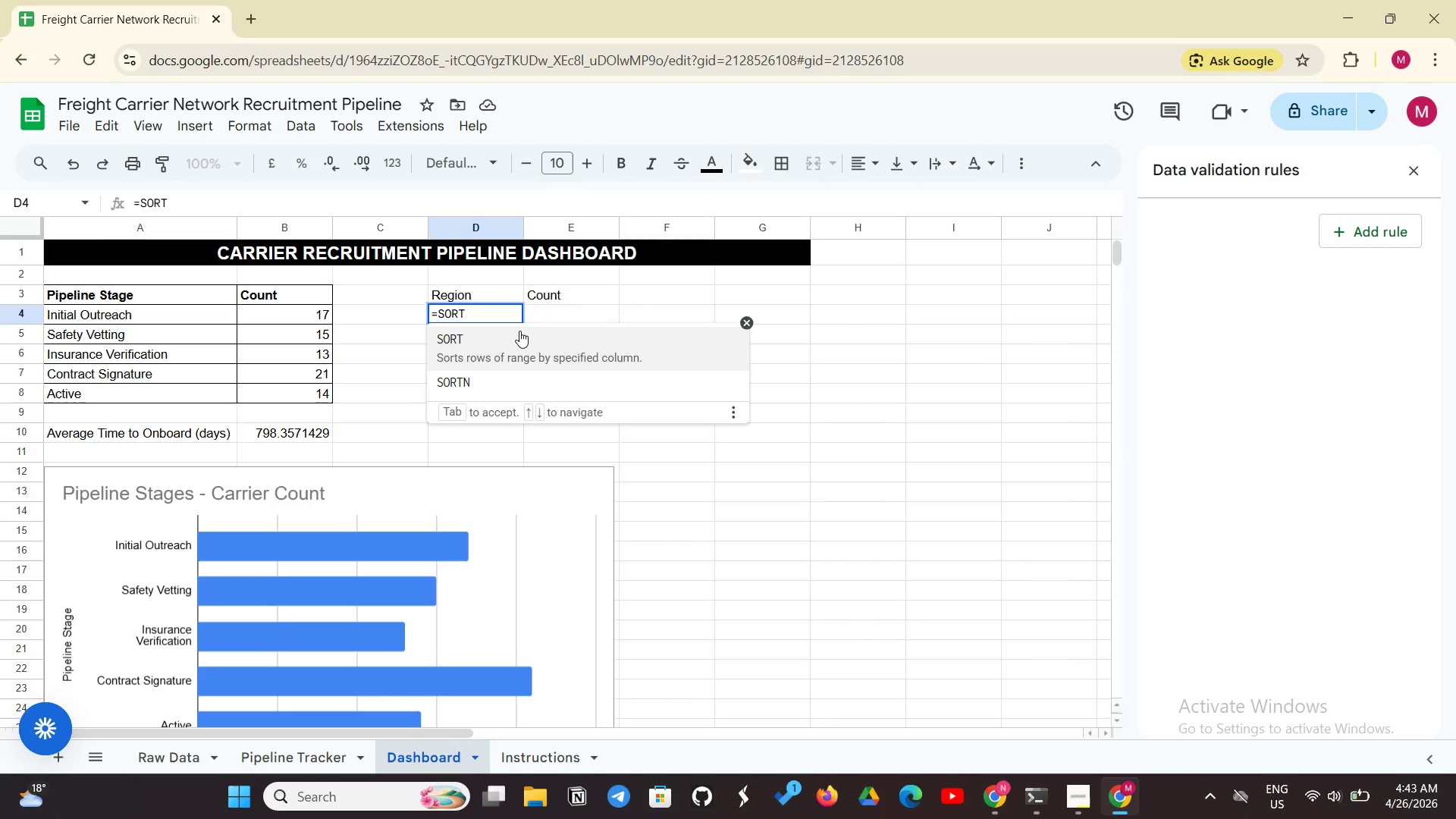 
type((UNI)
 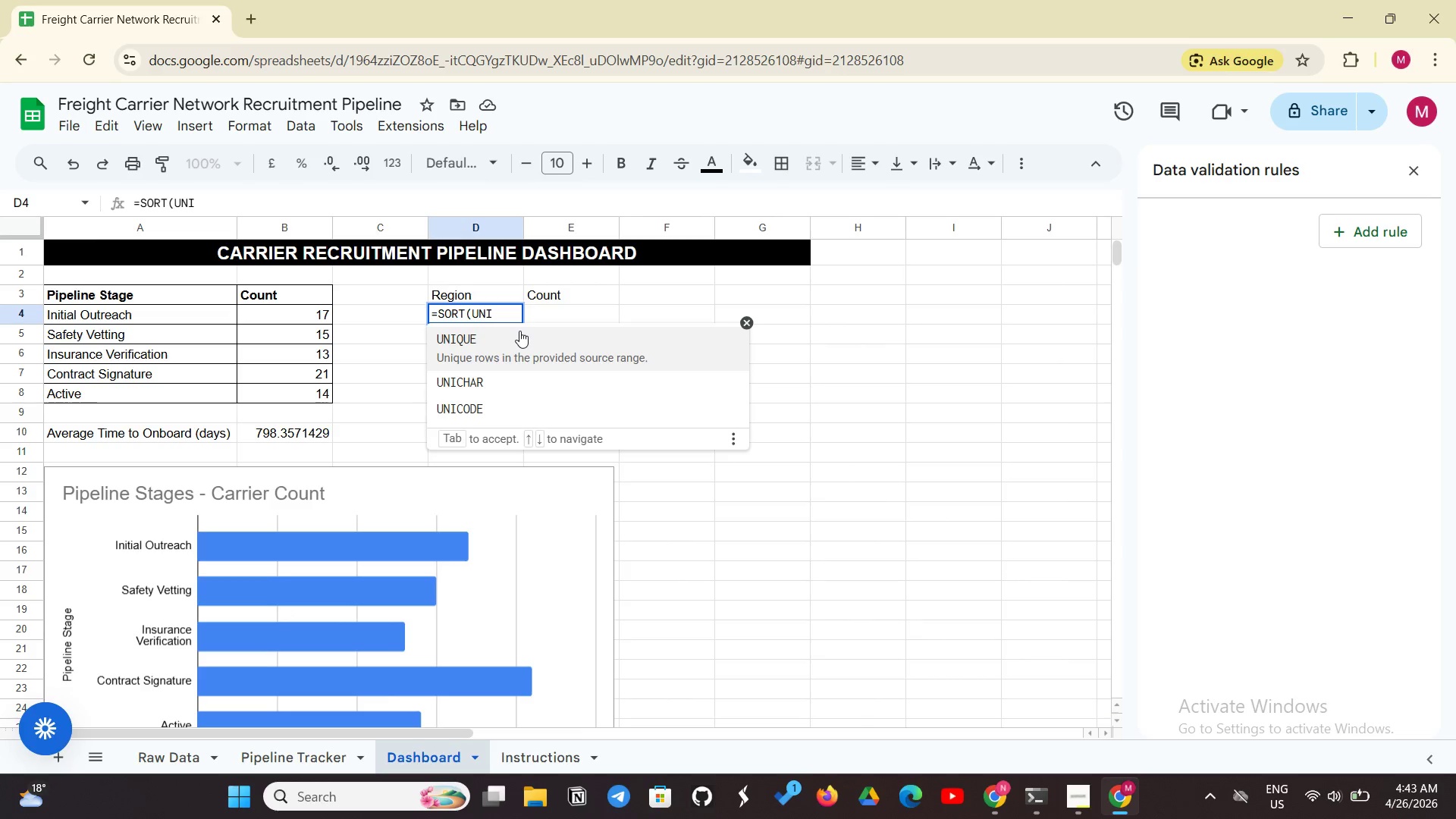 
left_click([519, 331])
 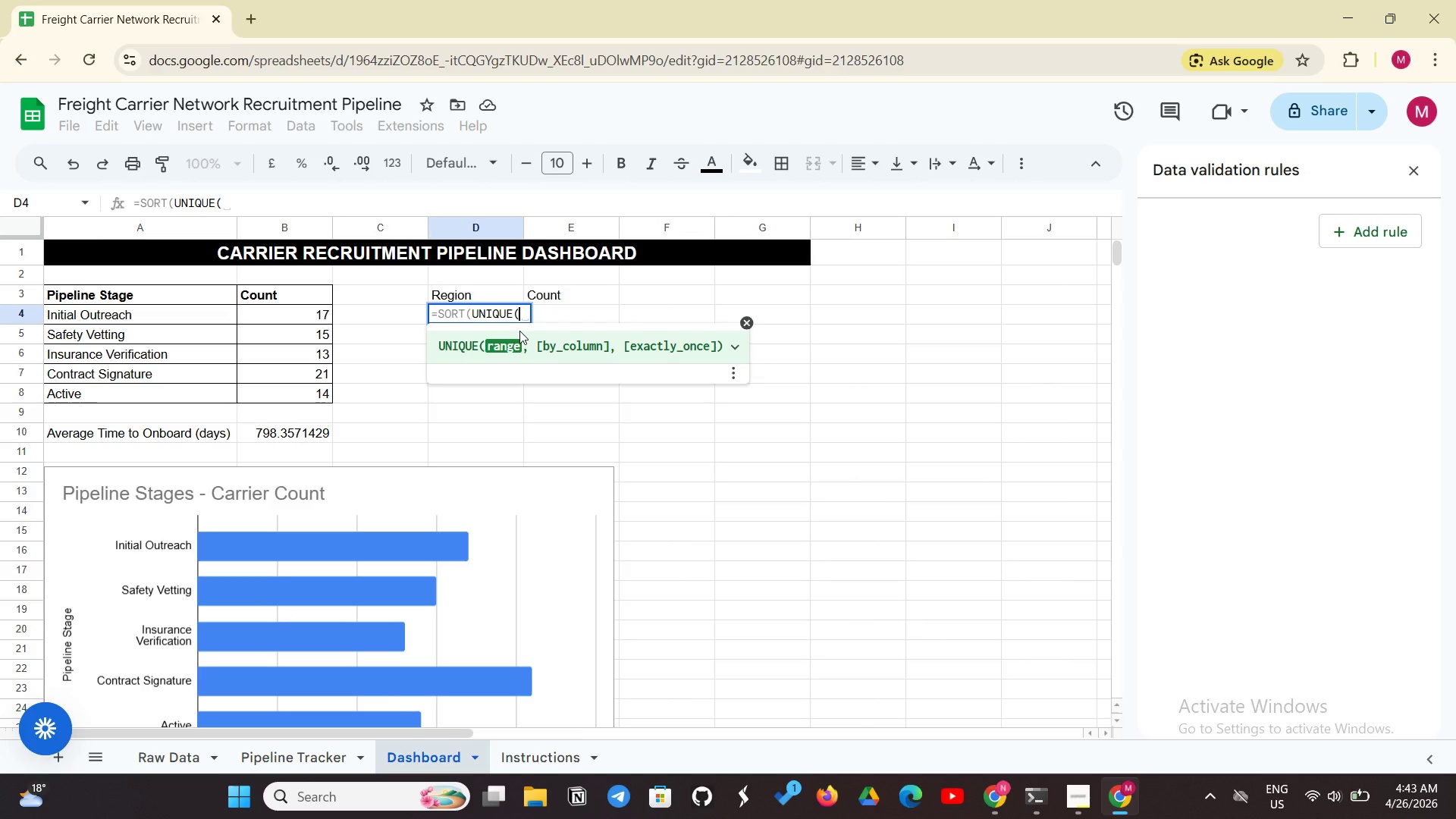 
wait(6.61)
 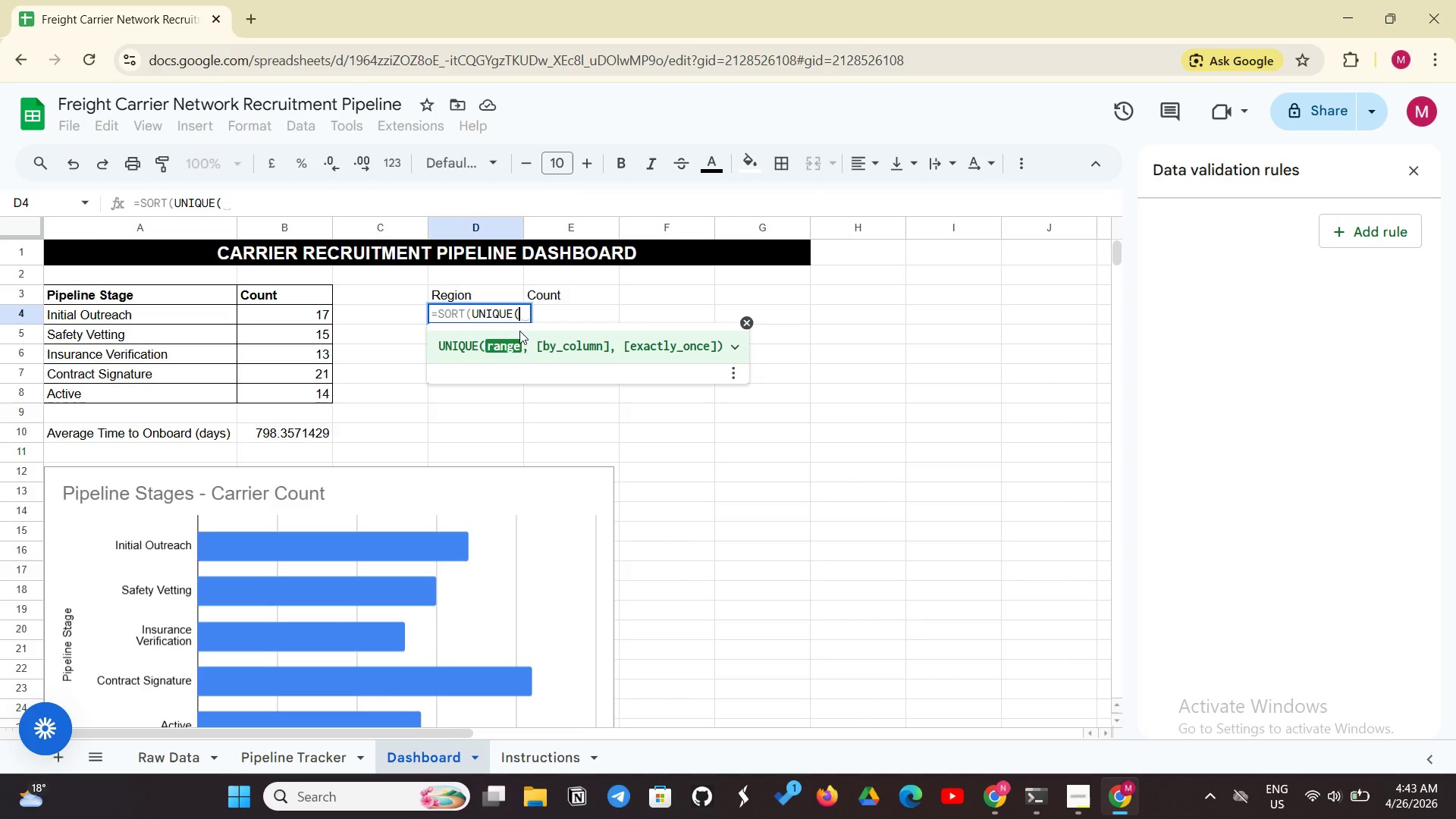 
type(()
key(Backspace)
type('Pipeline Tracker'!J2:J)))
 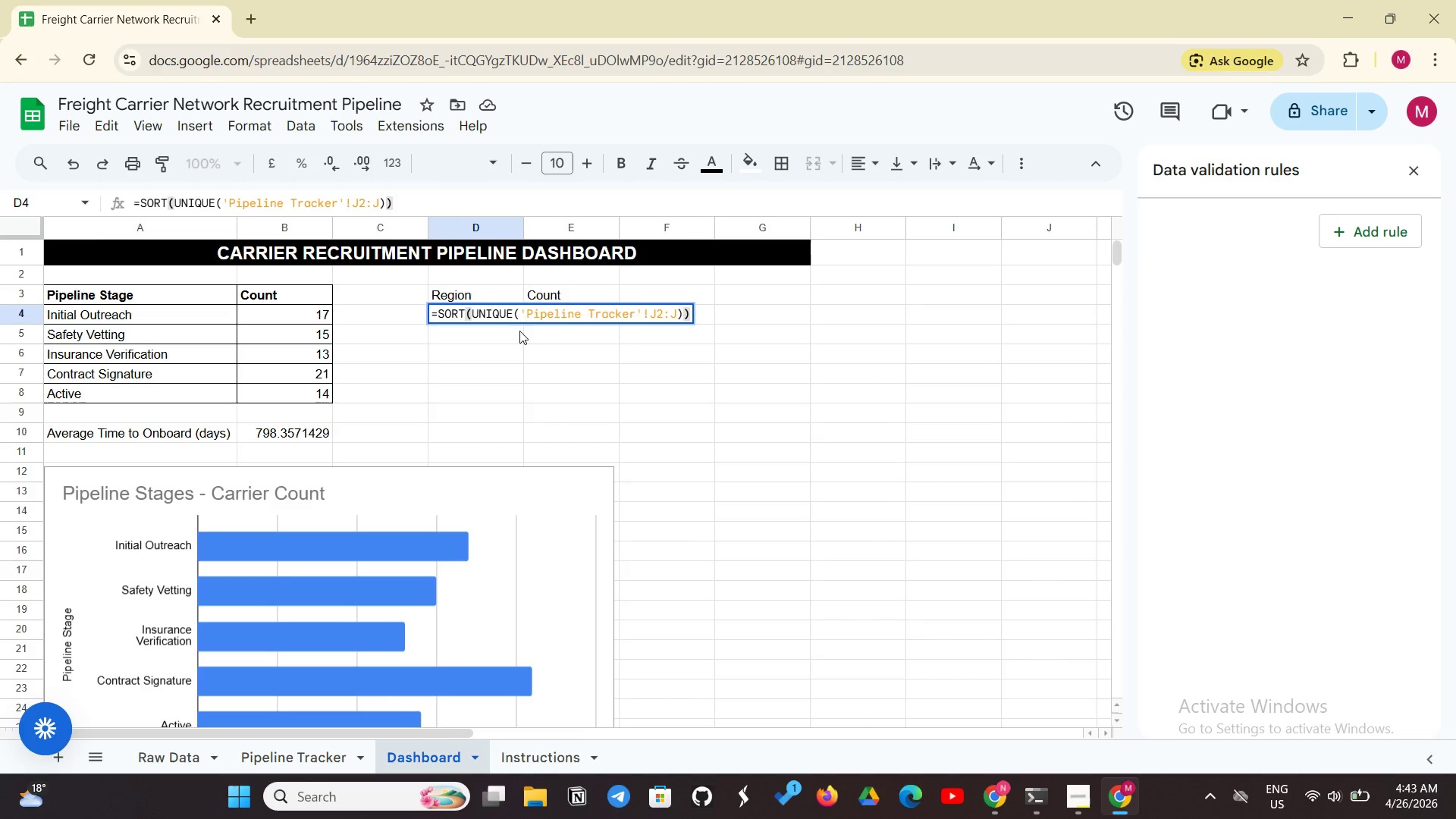 
key(Enter)
 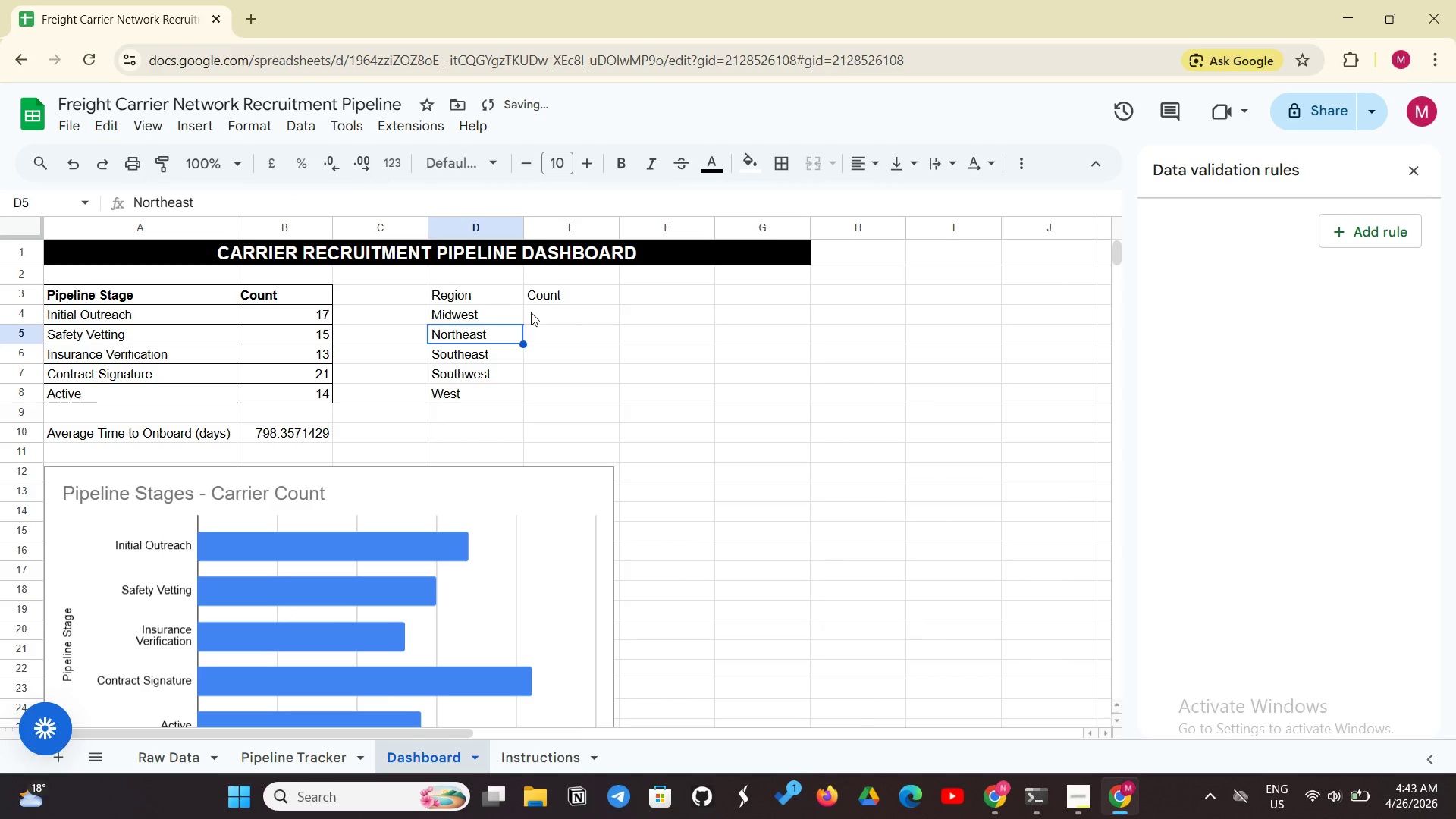 
left_click([587, 319])
 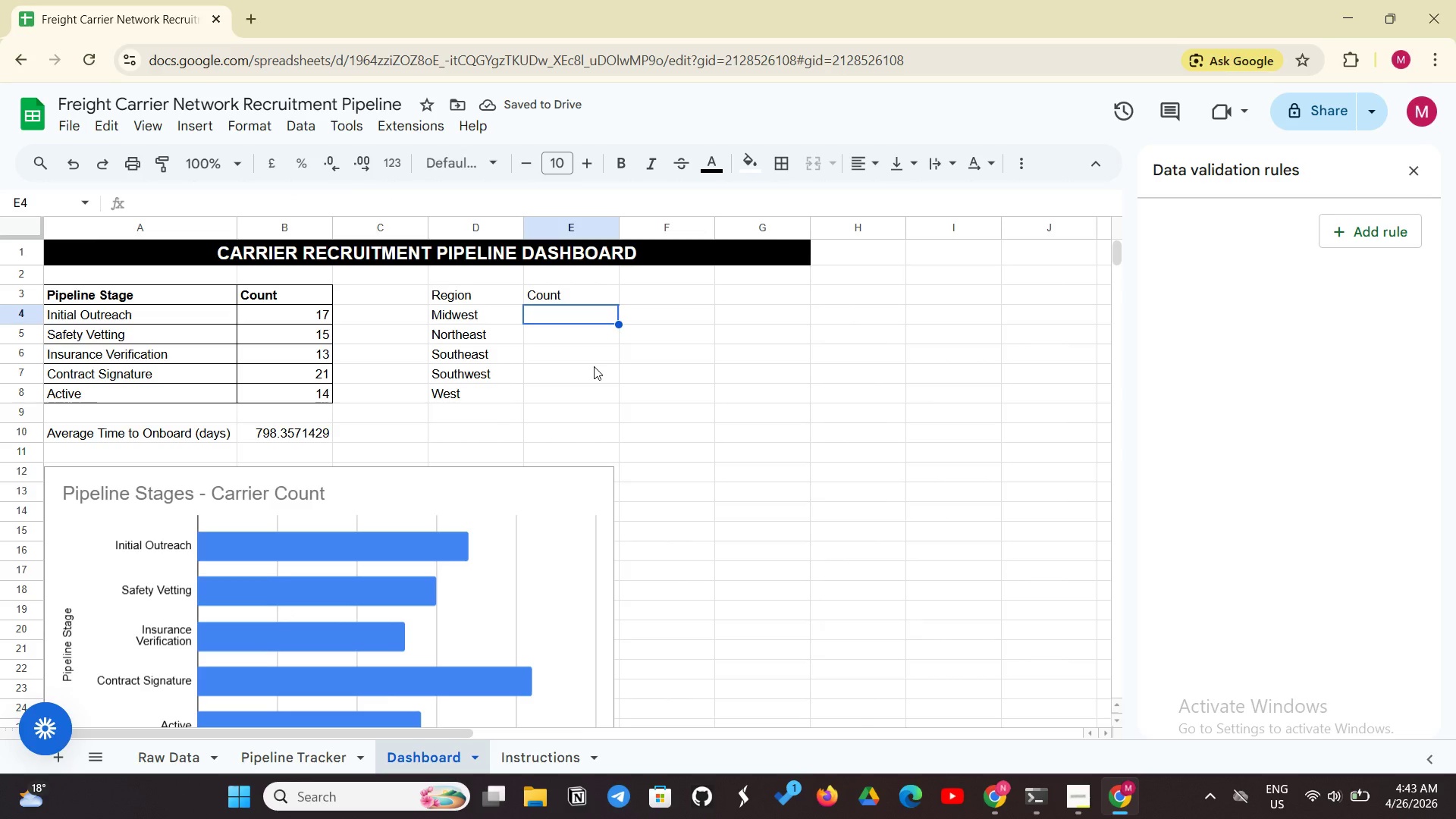 
type(=COUNTIF('Pipeline Tracker'!)
 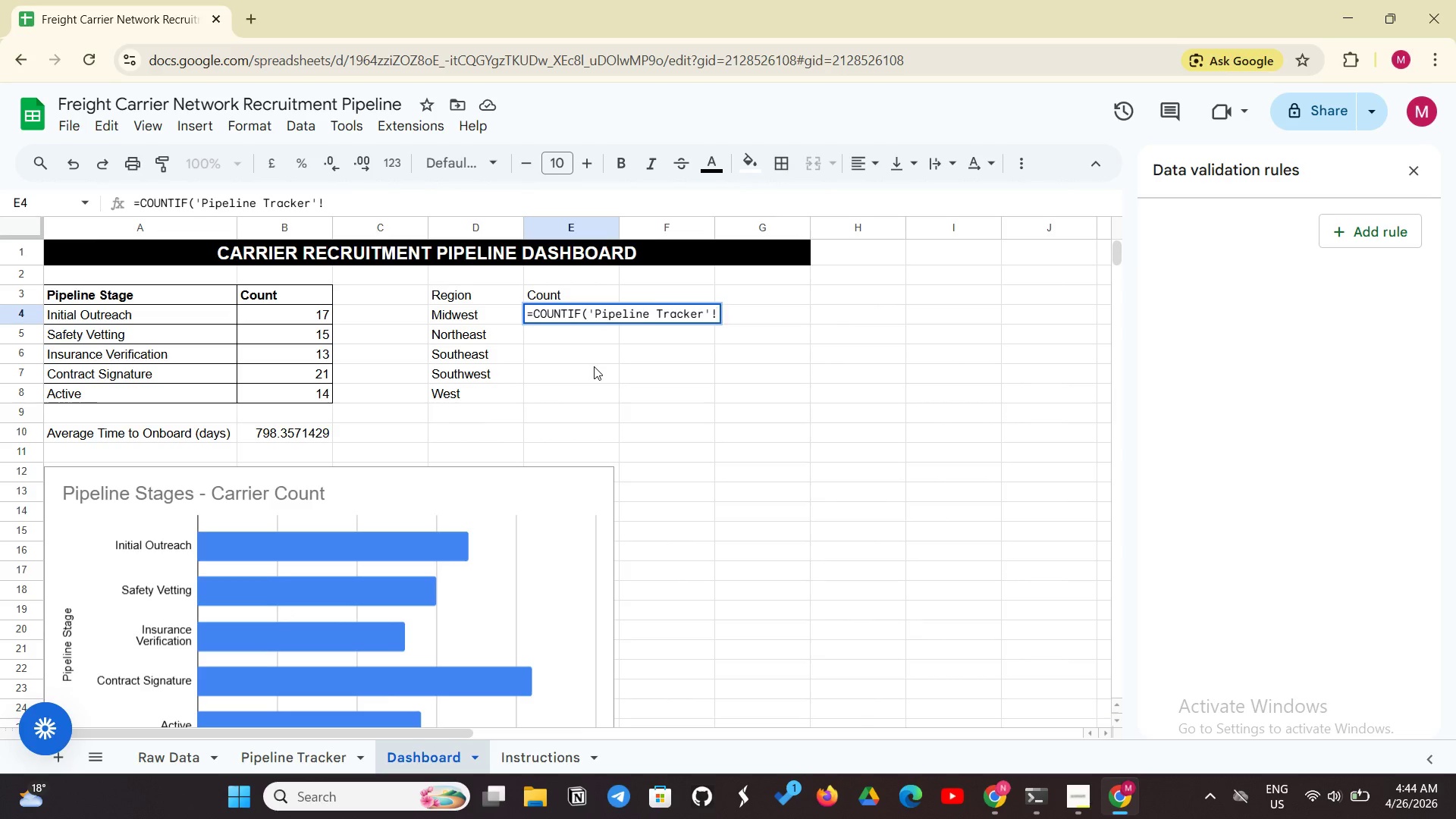 
type(J:J, D4))
 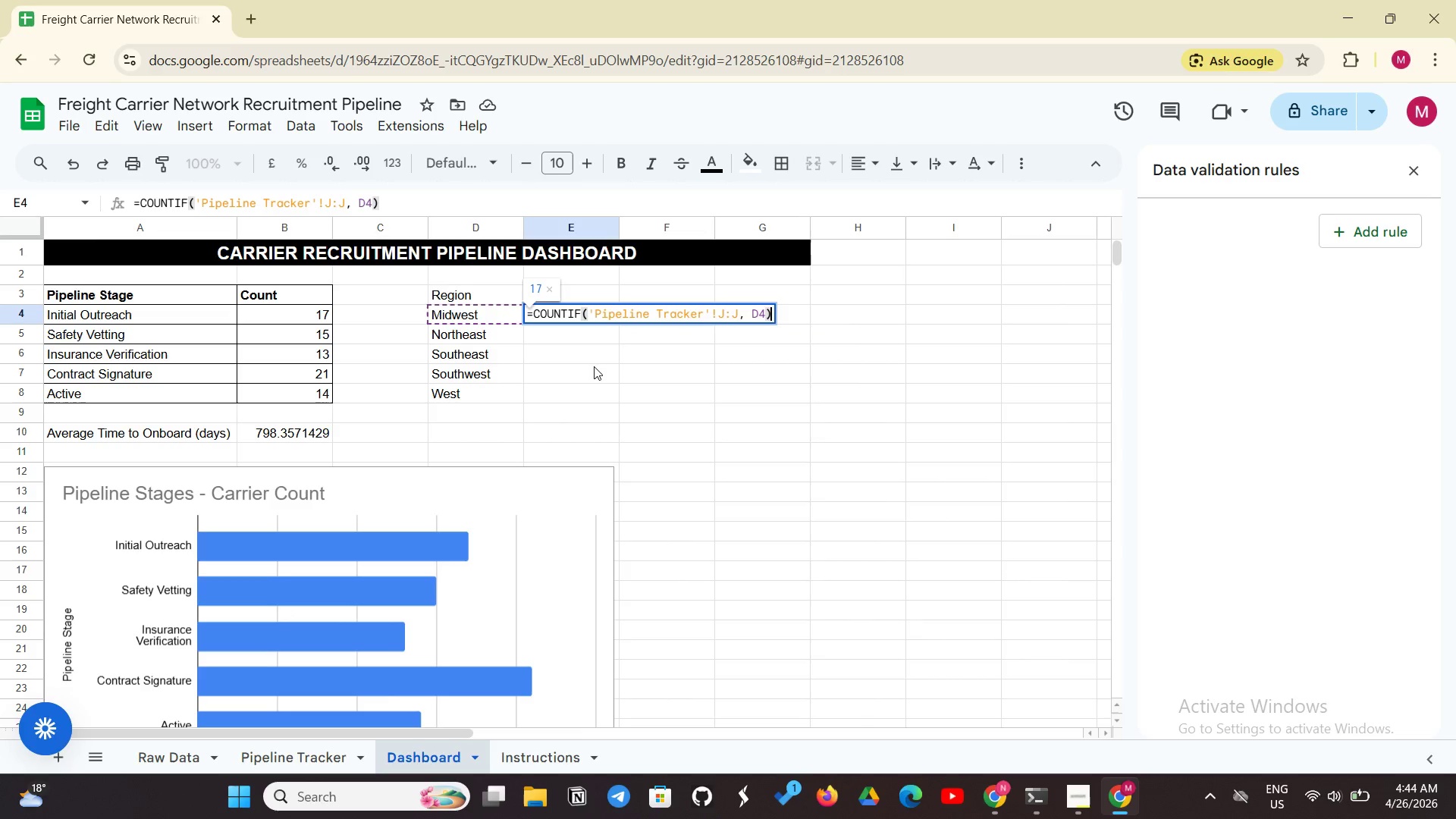 
key(Enter)
 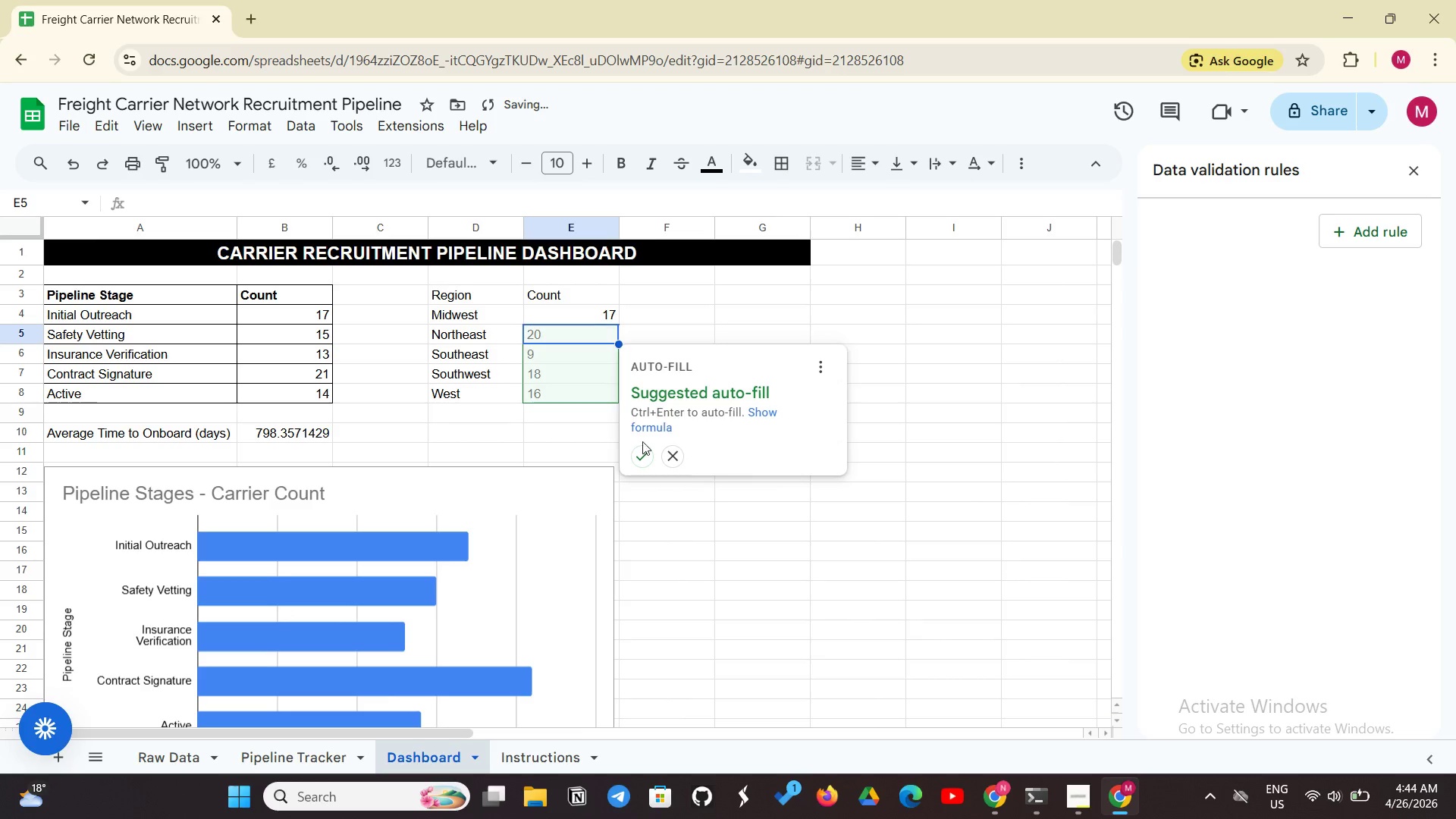 
left_click([645, 459])
 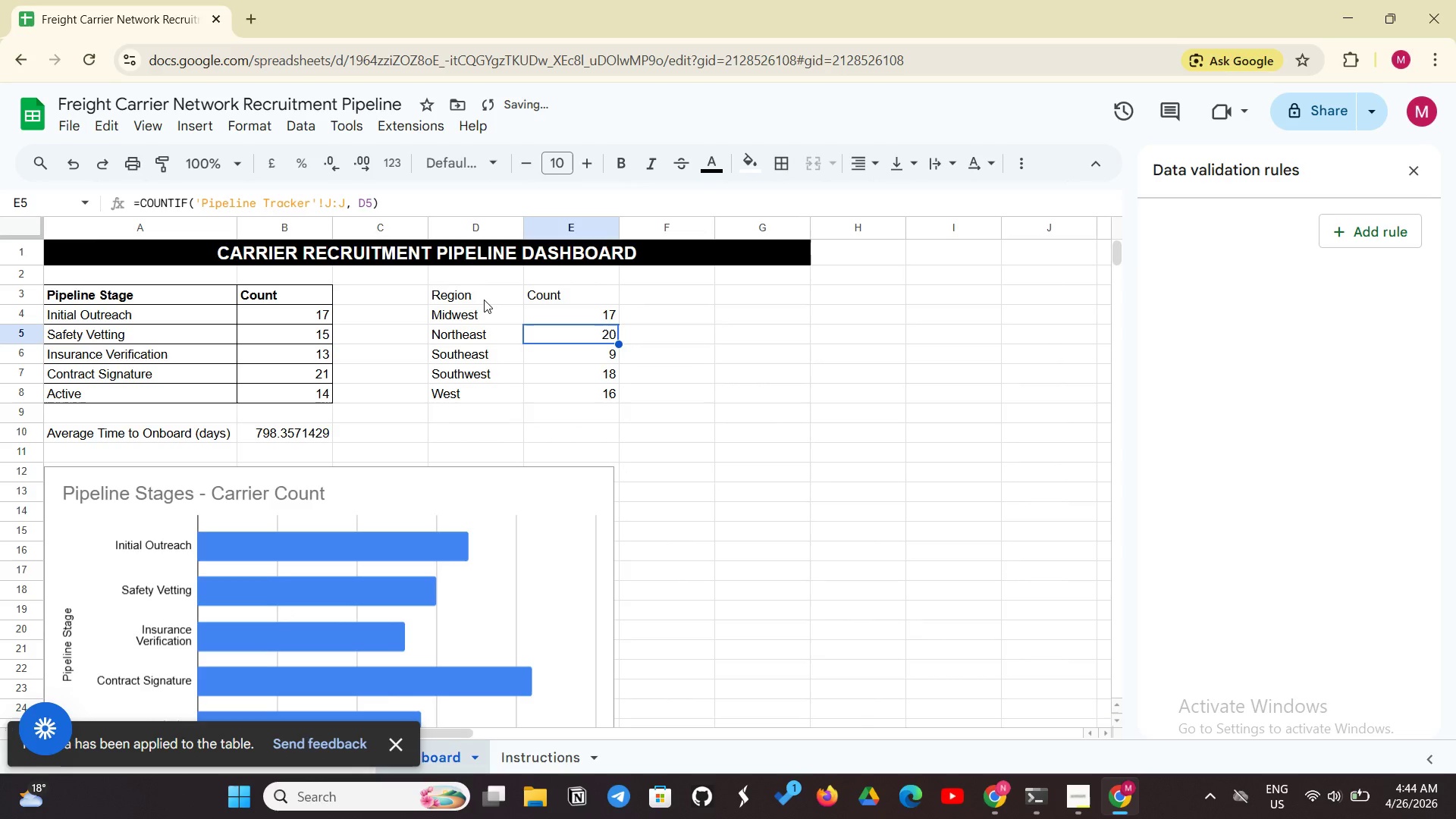 
left_click([485, 299])
 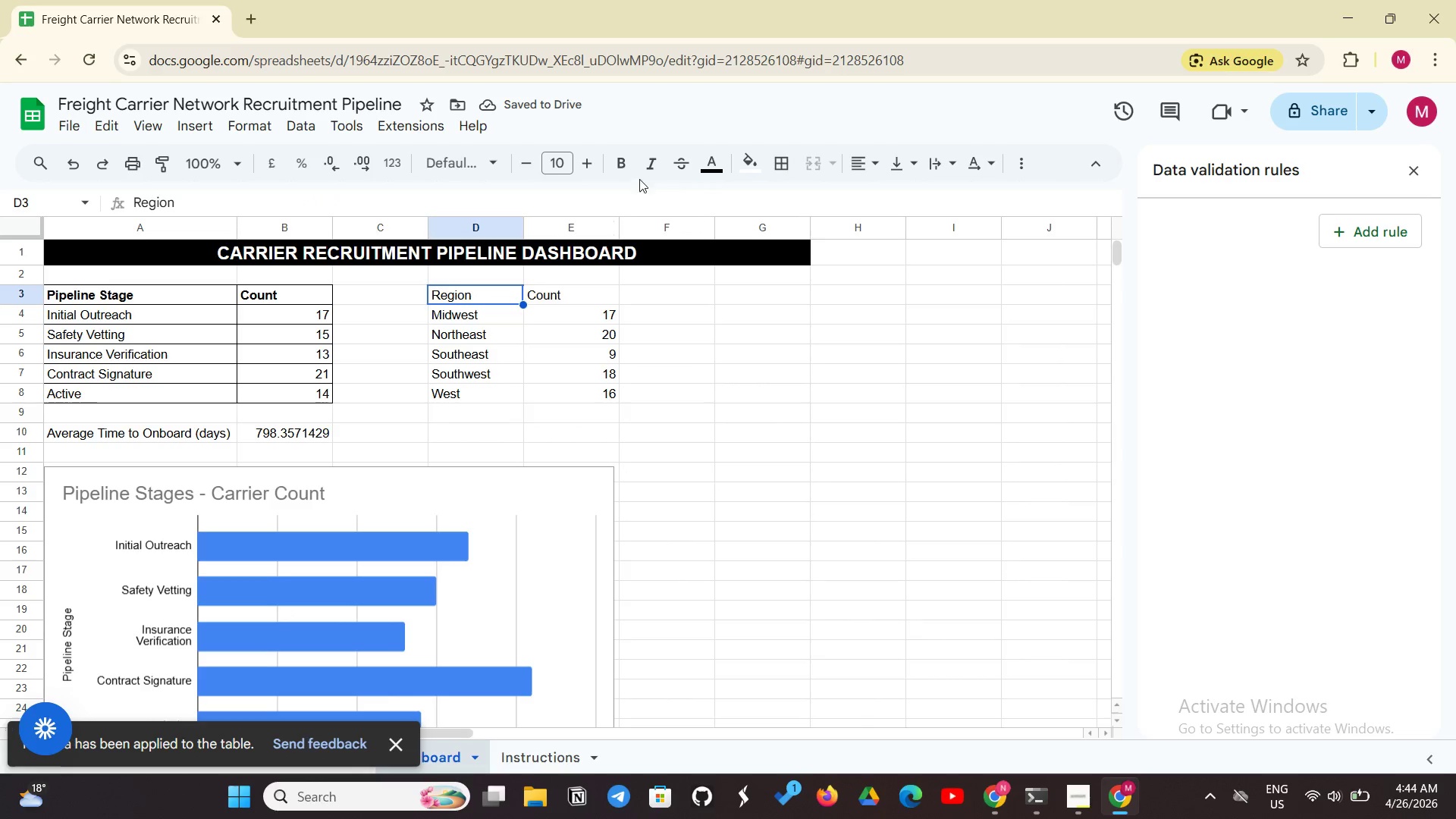 
left_click([623, 166])
 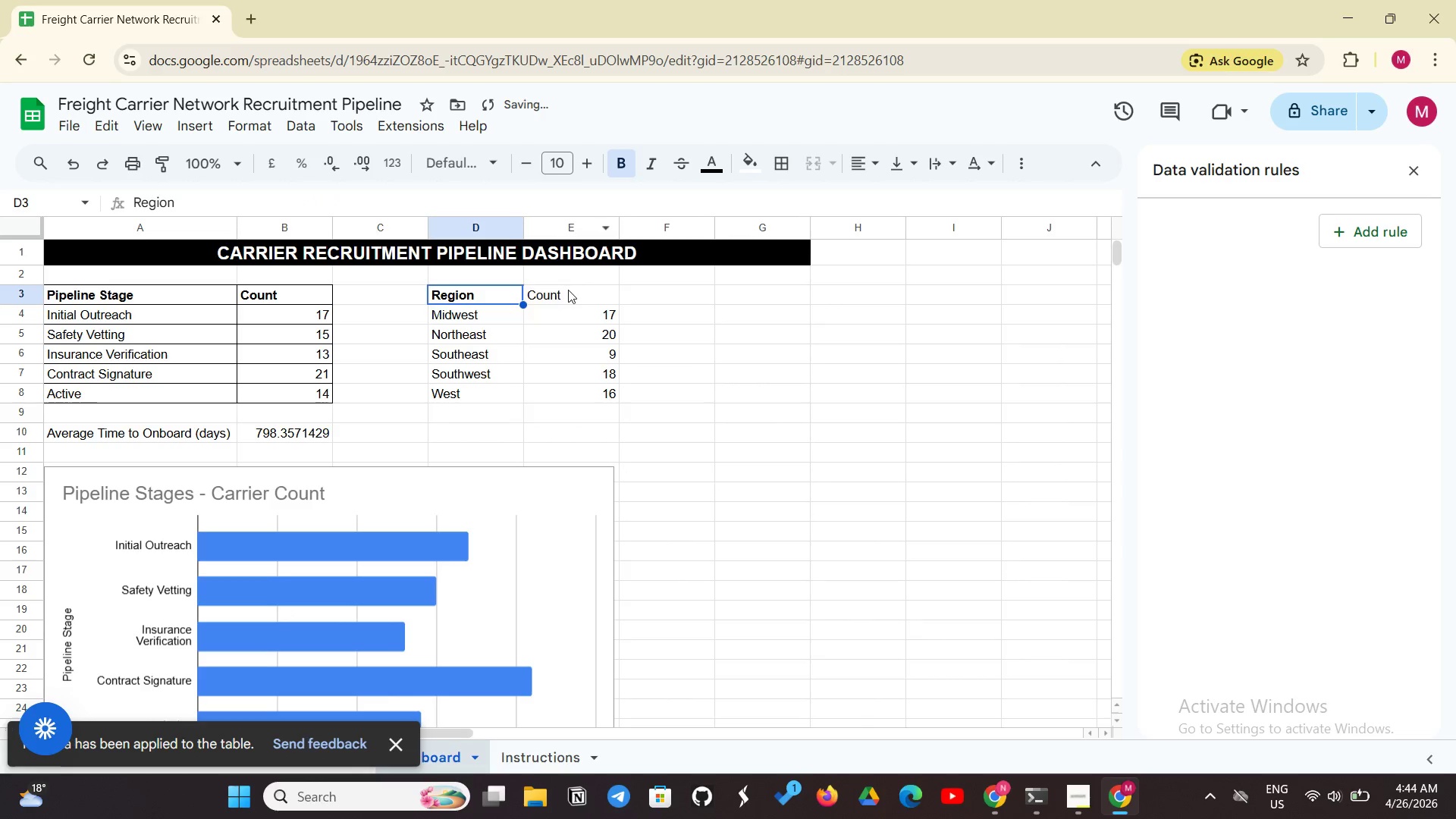 
left_click([567, 290])
 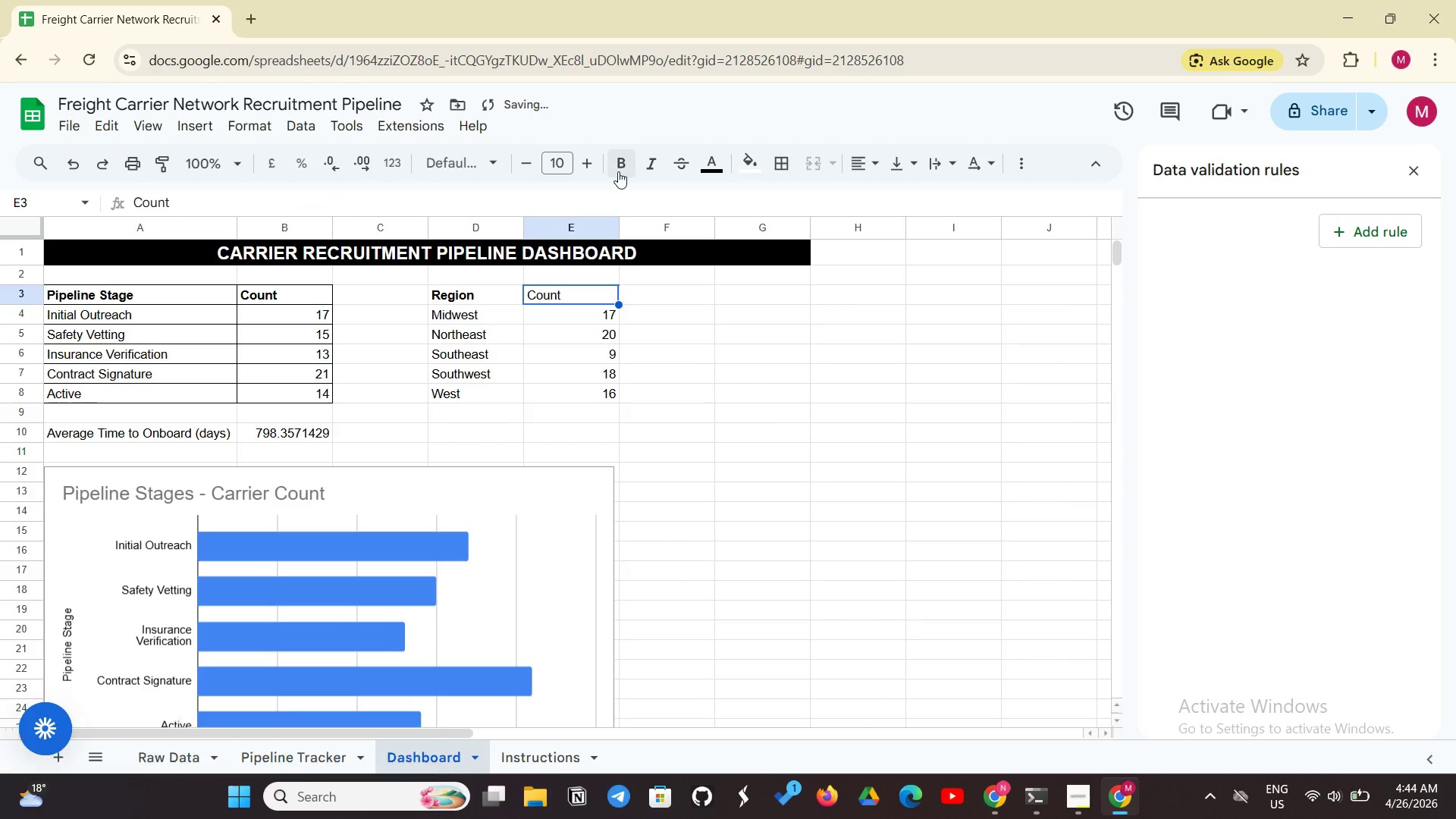 
left_click([617, 171])
 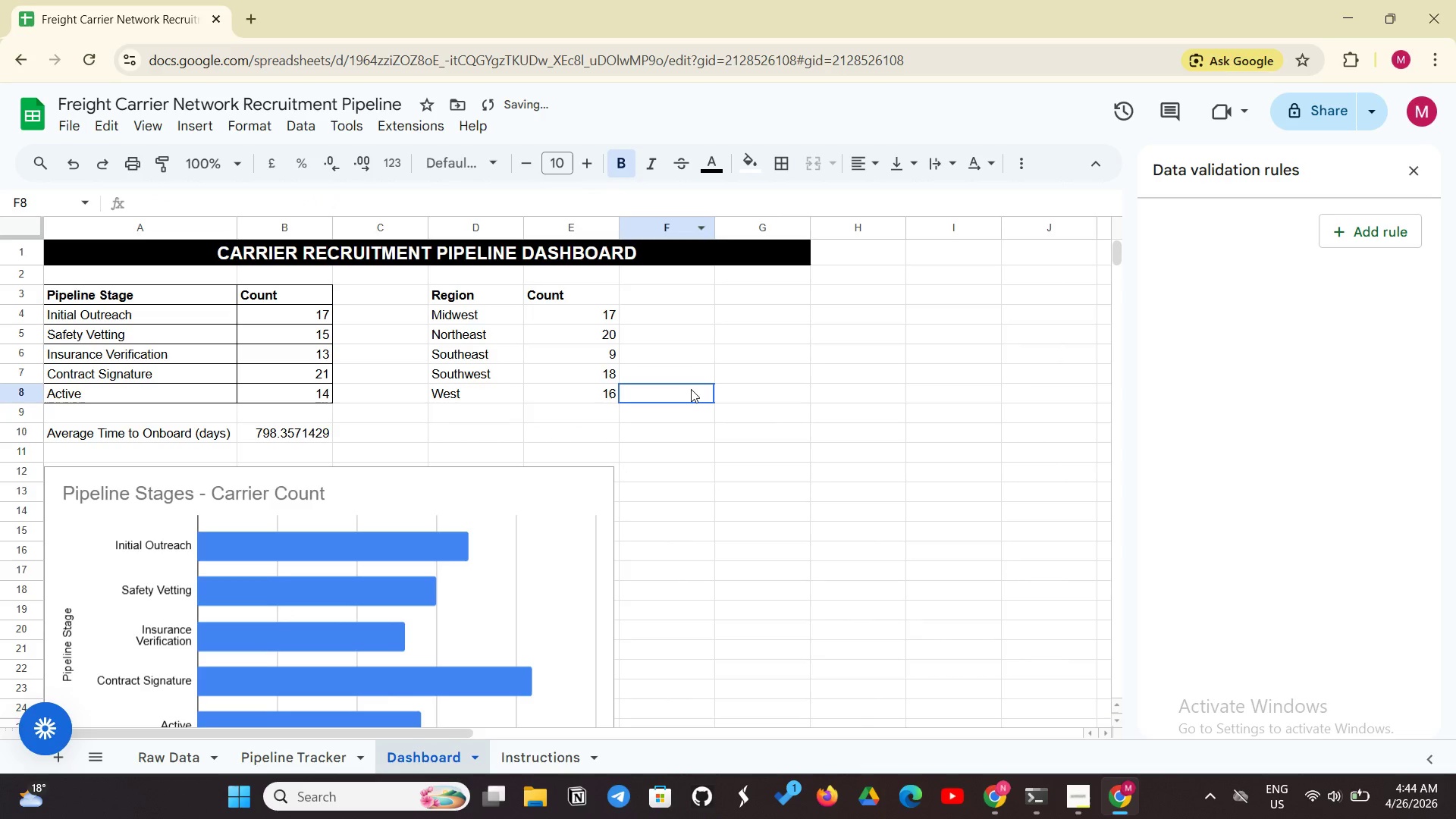 
left_click([691, 389])
 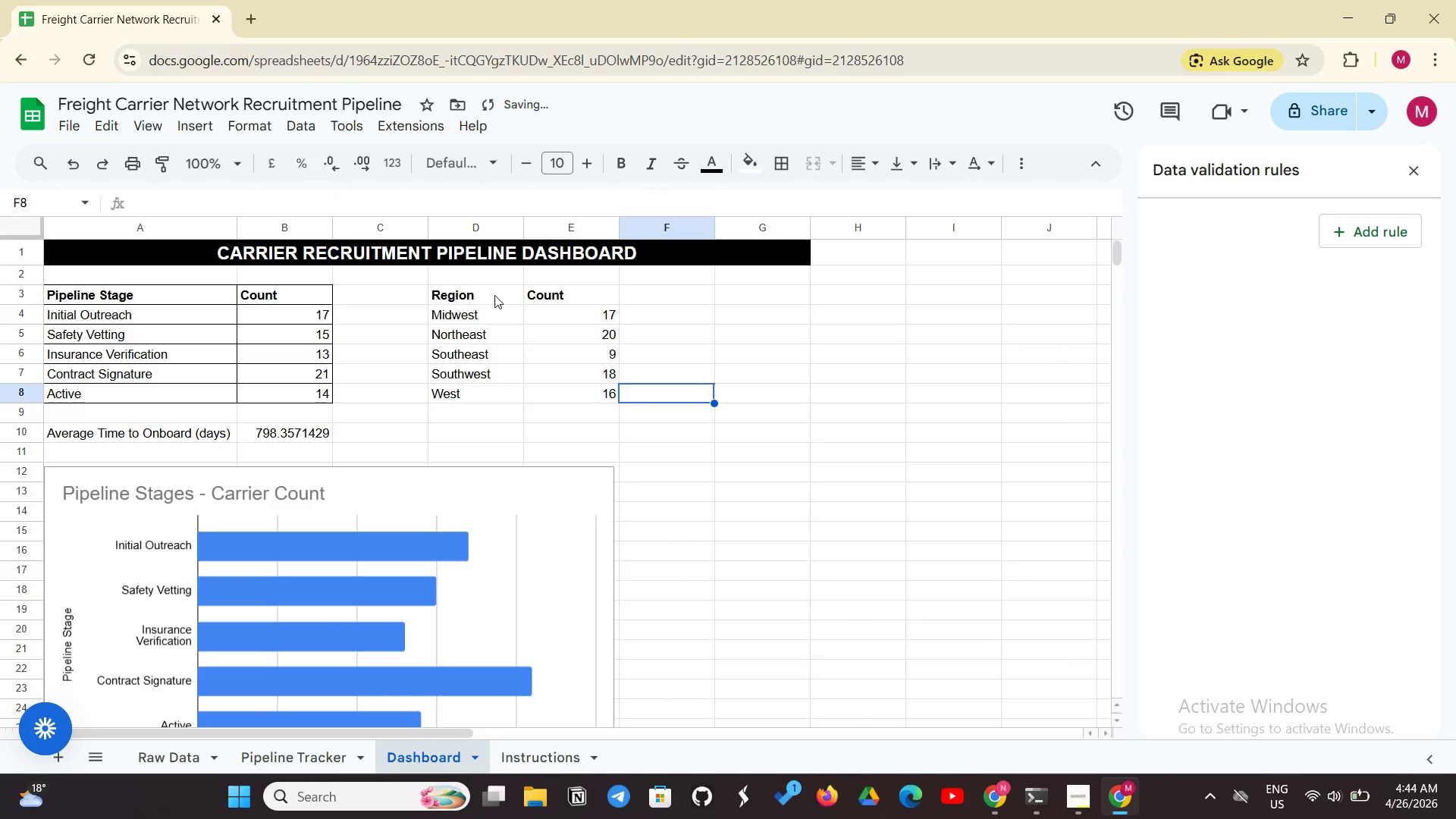 
left_click_drag(start_coordinate=[494, 295], to_coordinate=[579, 394])
 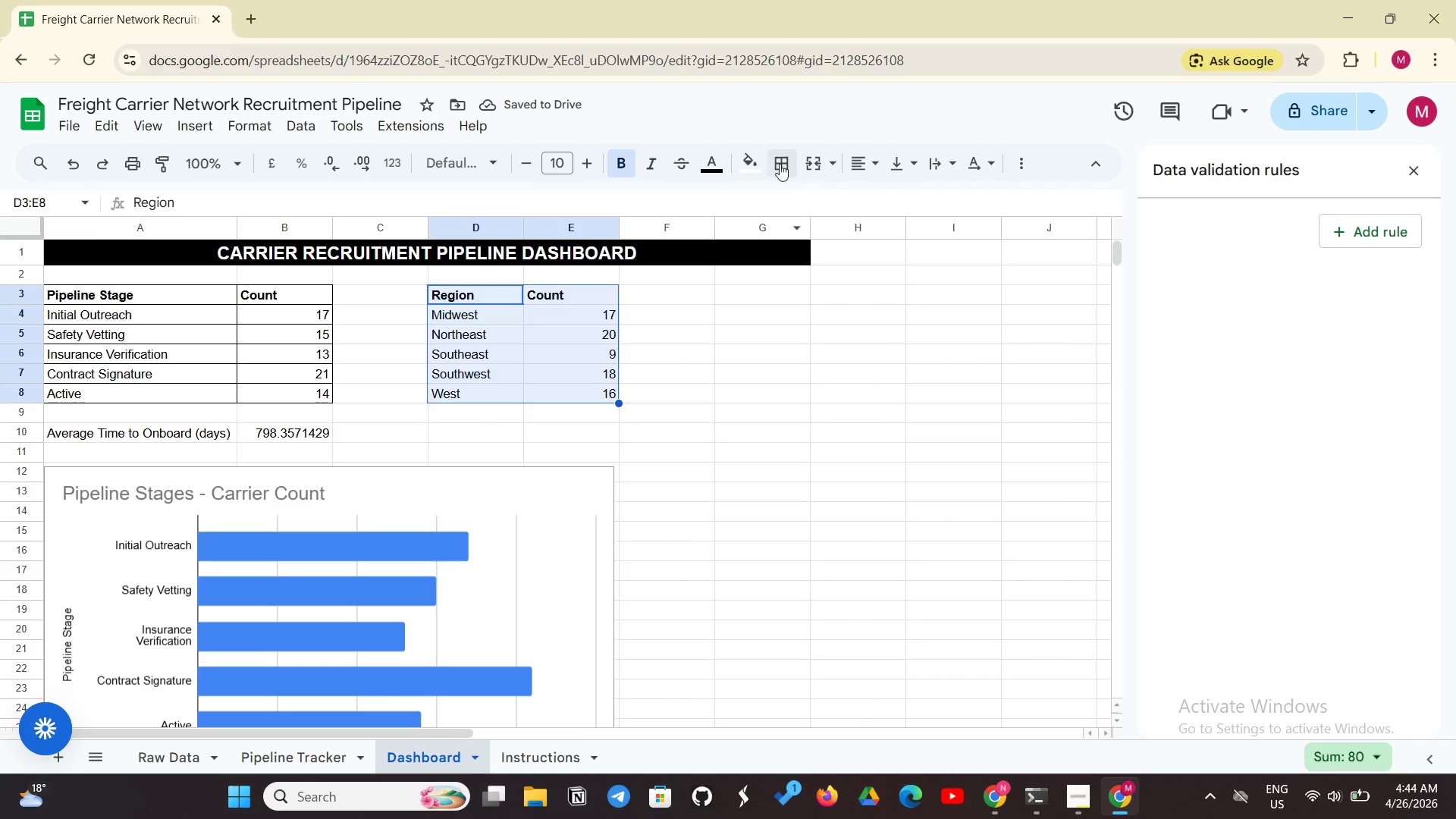 
left_click([783, 165])
 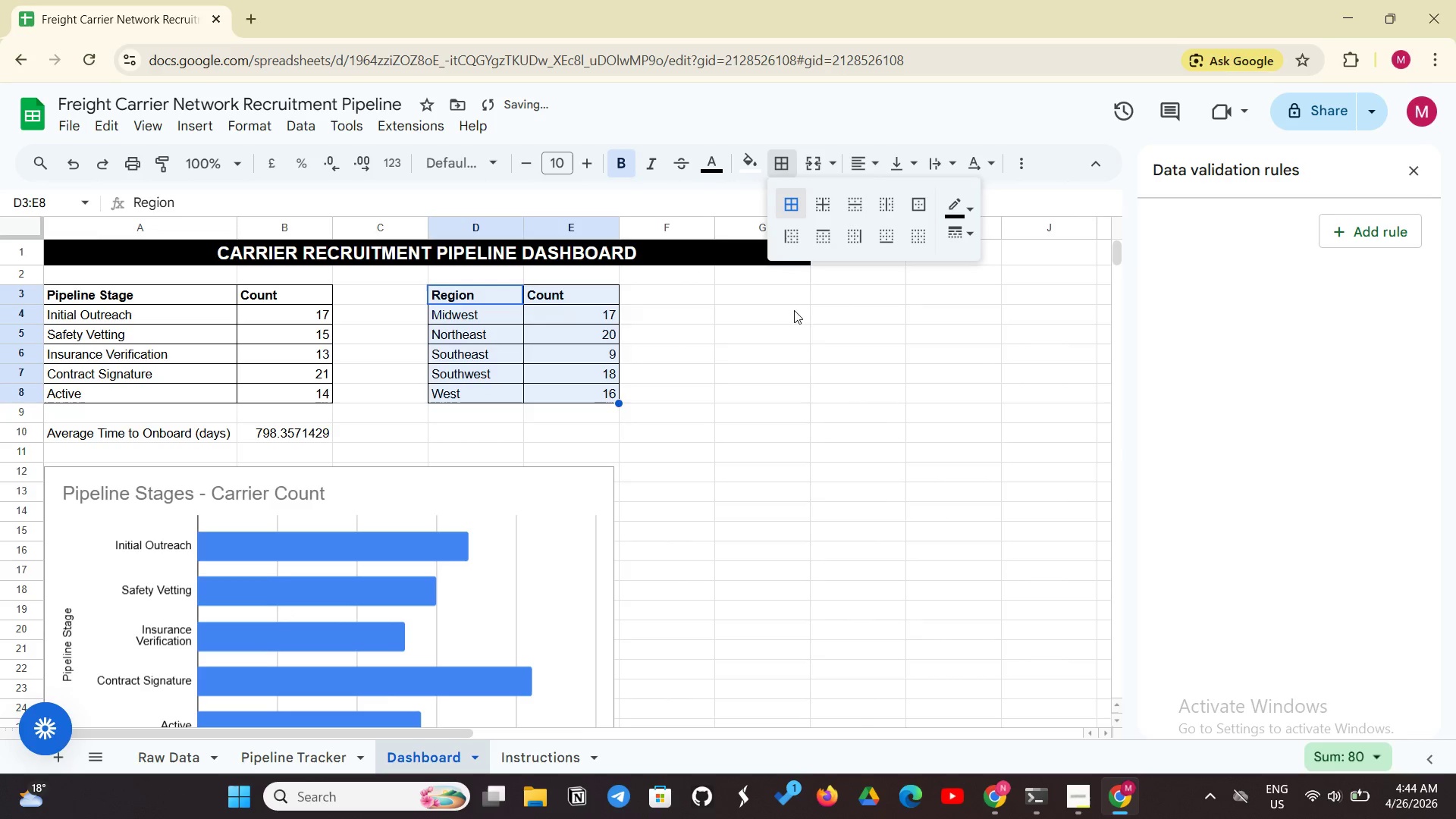 
double_click([784, 402])
 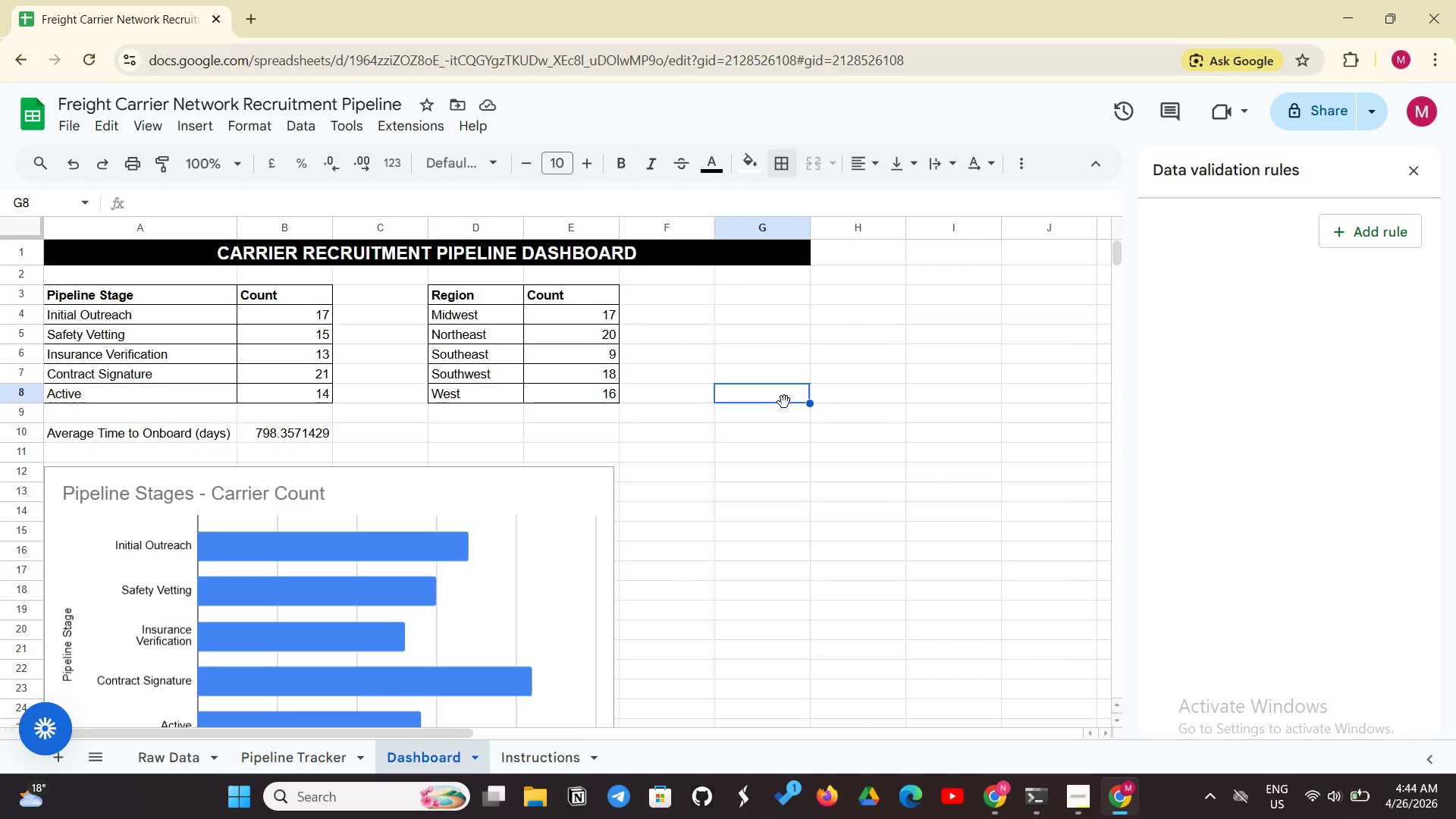 
wait(15.53)
 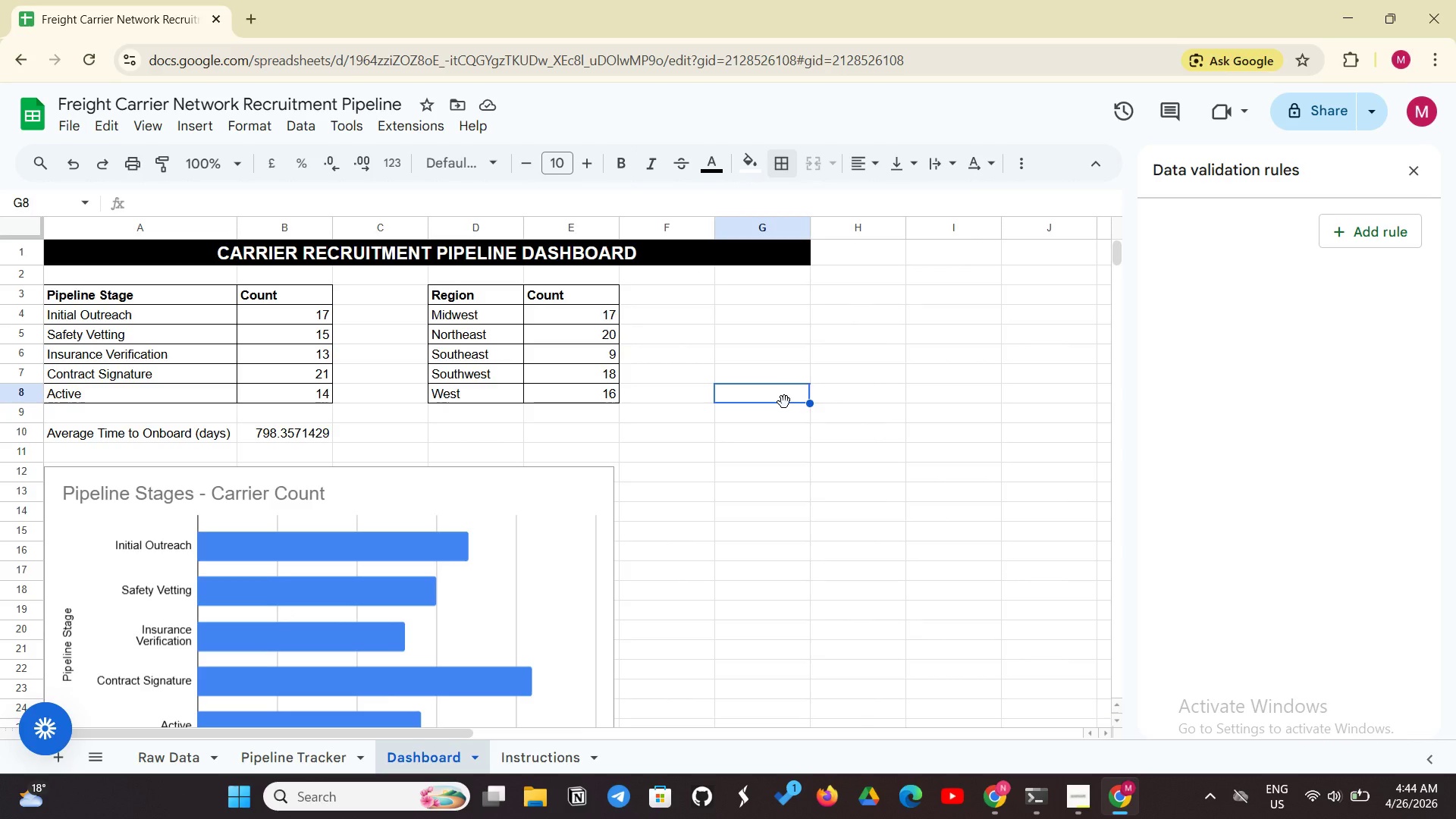 
left_click_drag(start_coordinate=[480, 292], to_coordinate=[574, 388])
 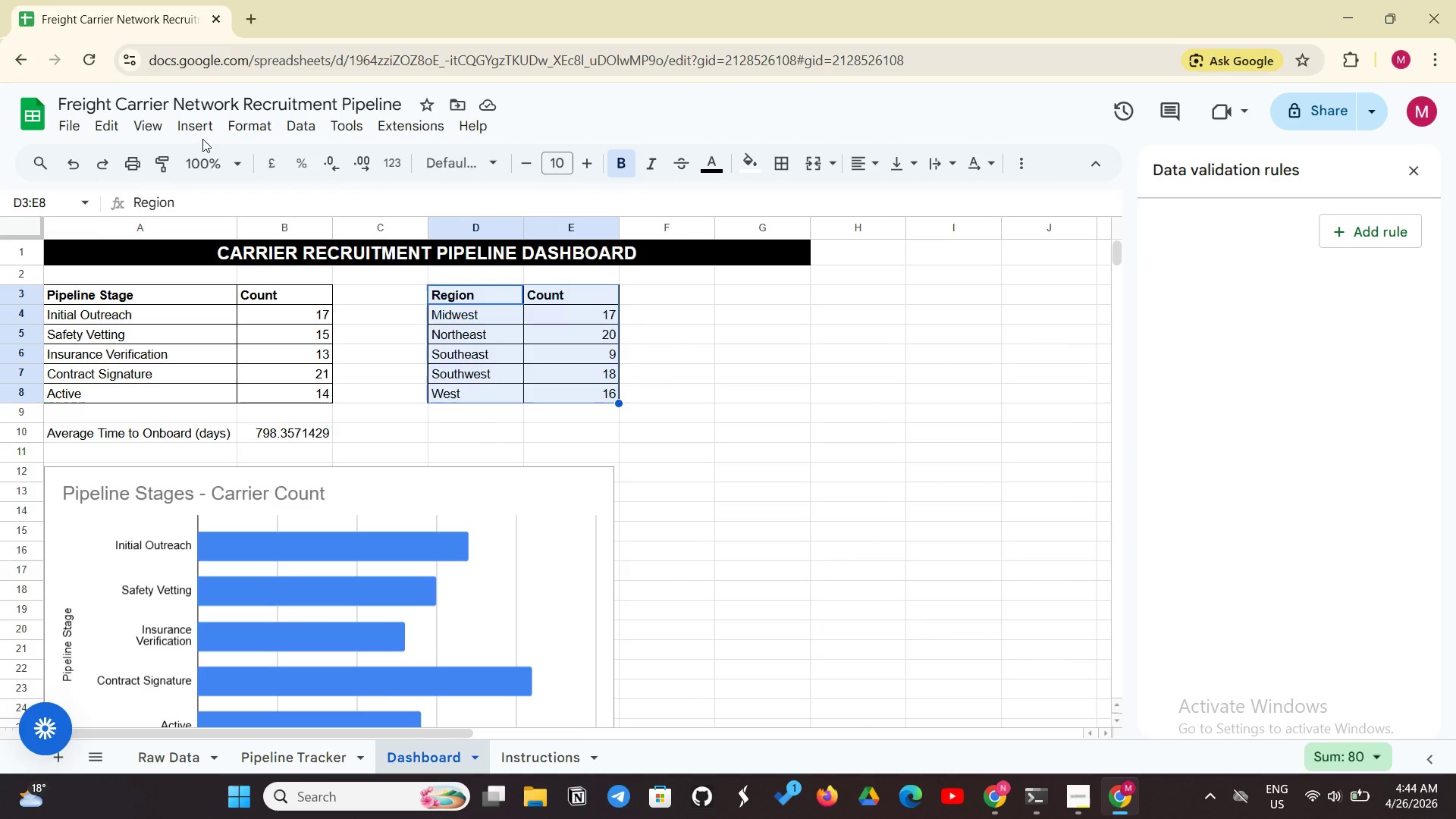 
left_click([174, 119])
 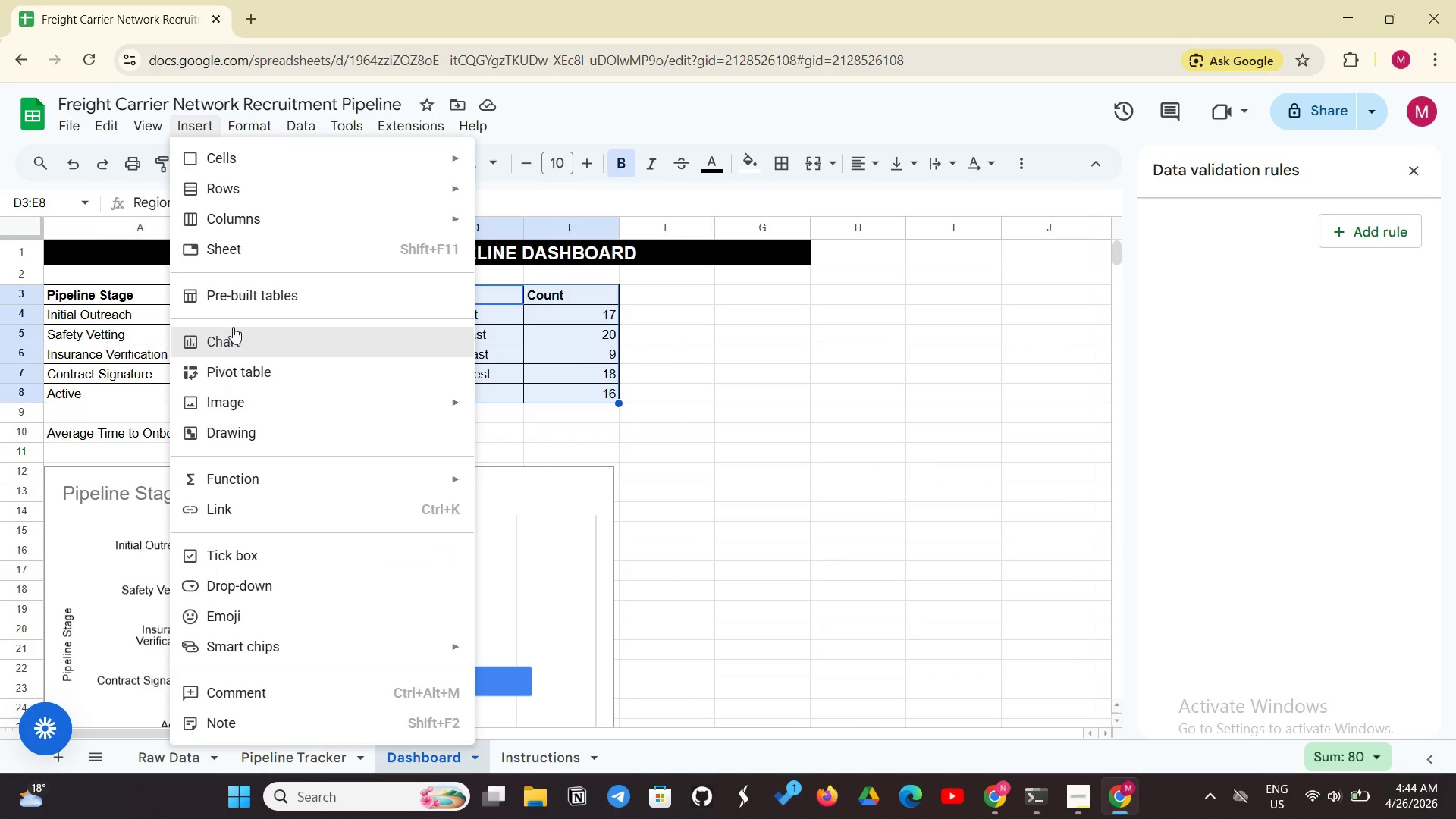 
left_click([233, 327])
 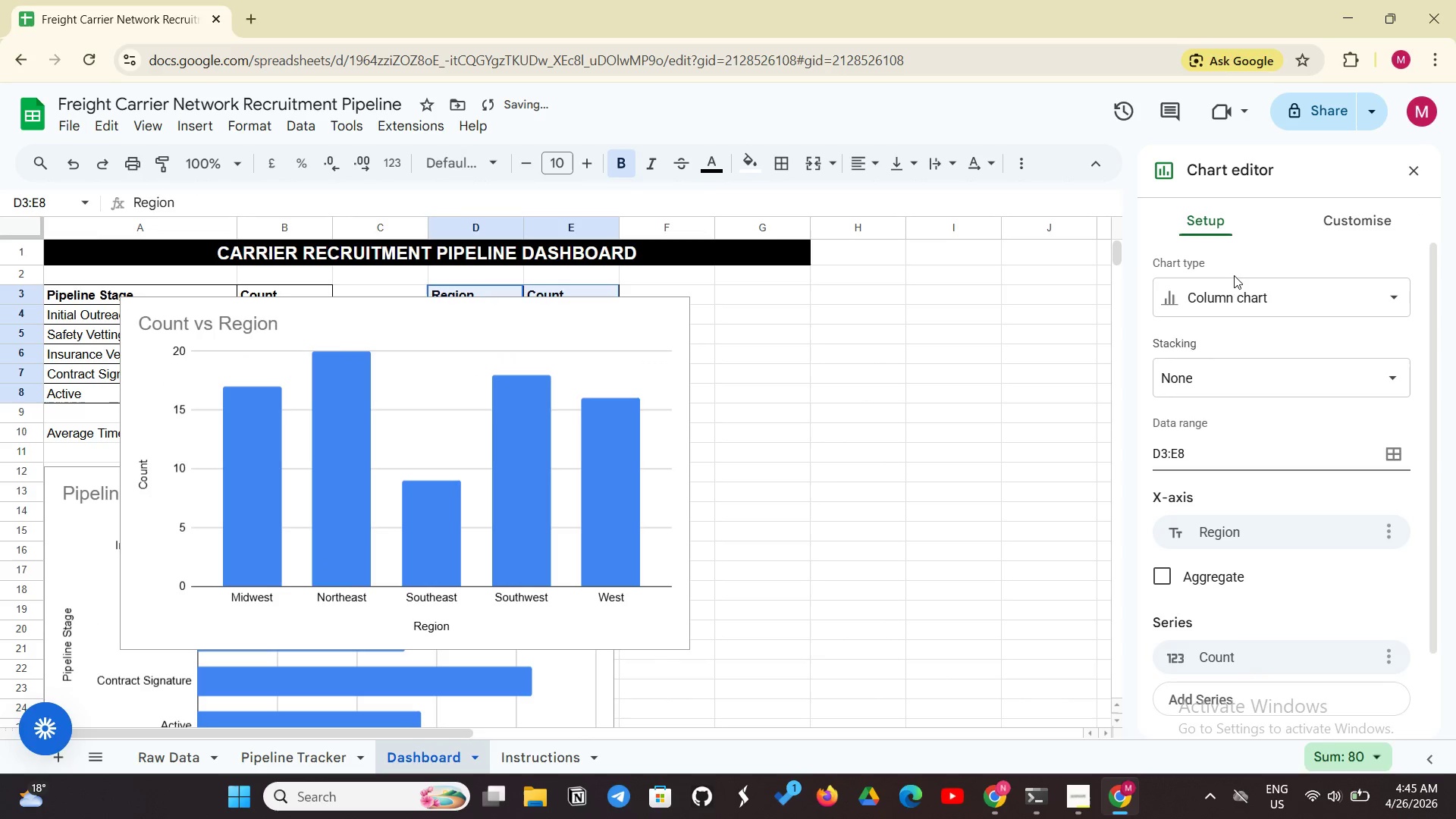 
left_click([1235, 289])
 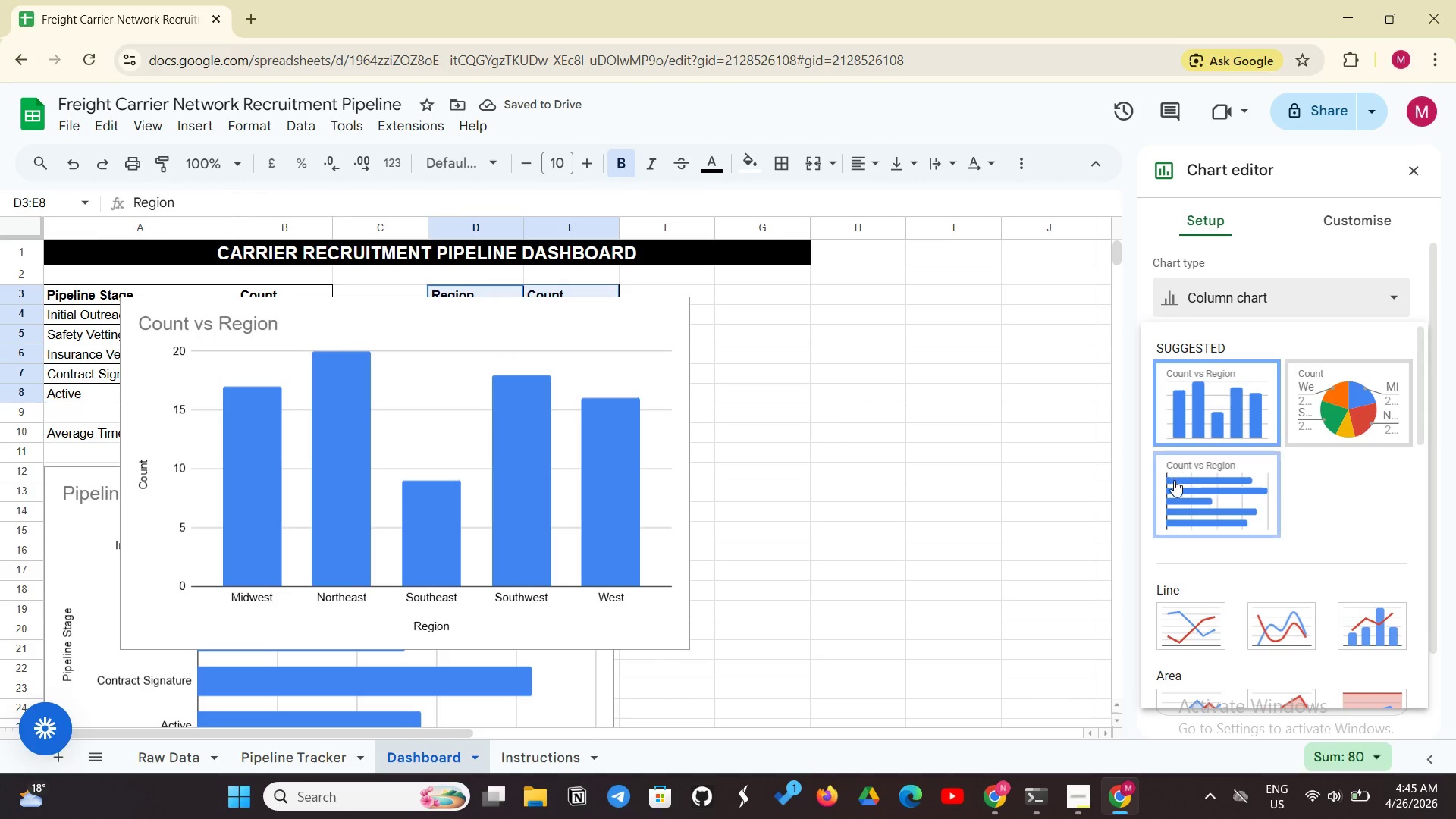 
left_click([1174, 480])
 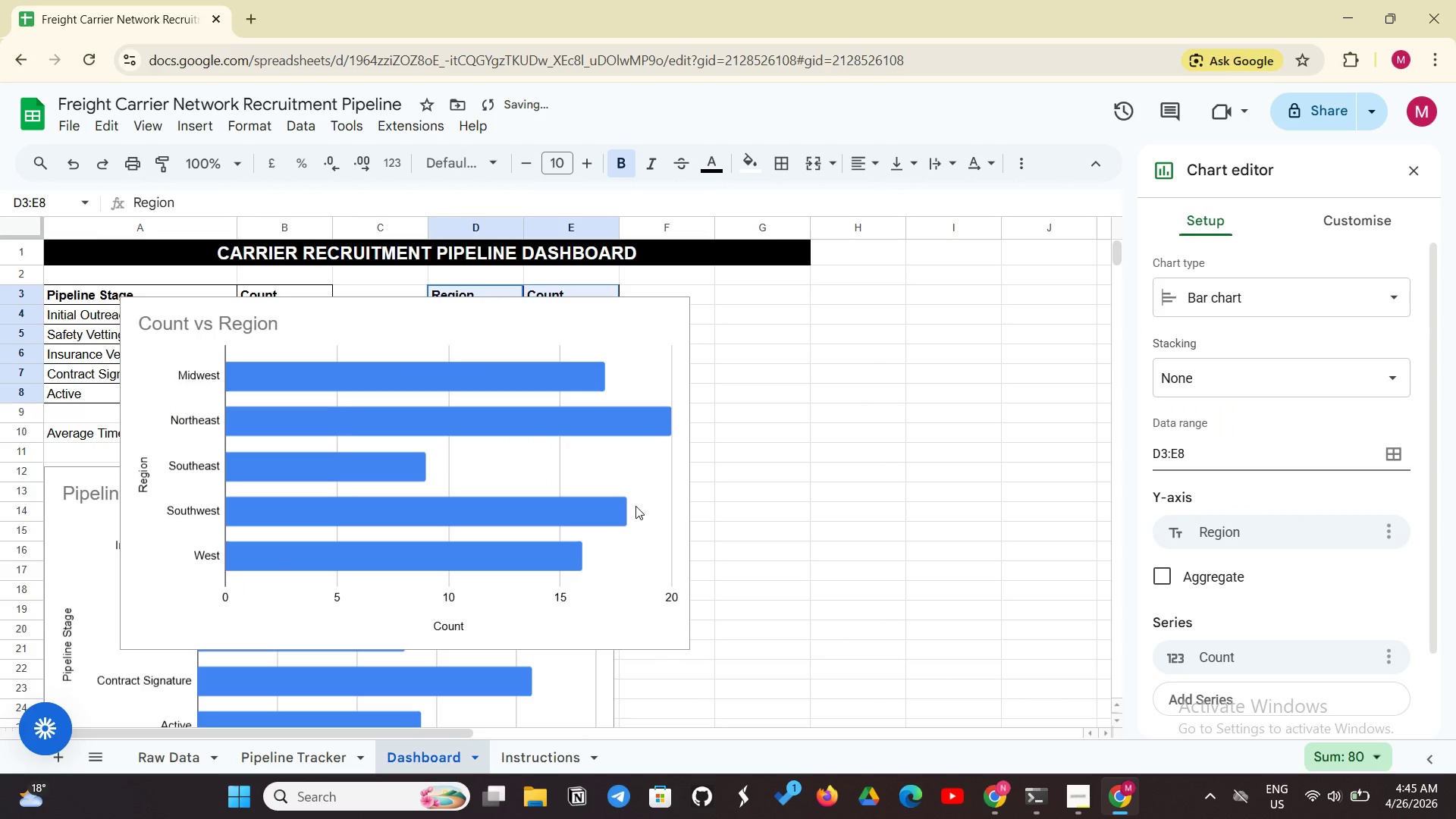 
left_click([635, 506])
 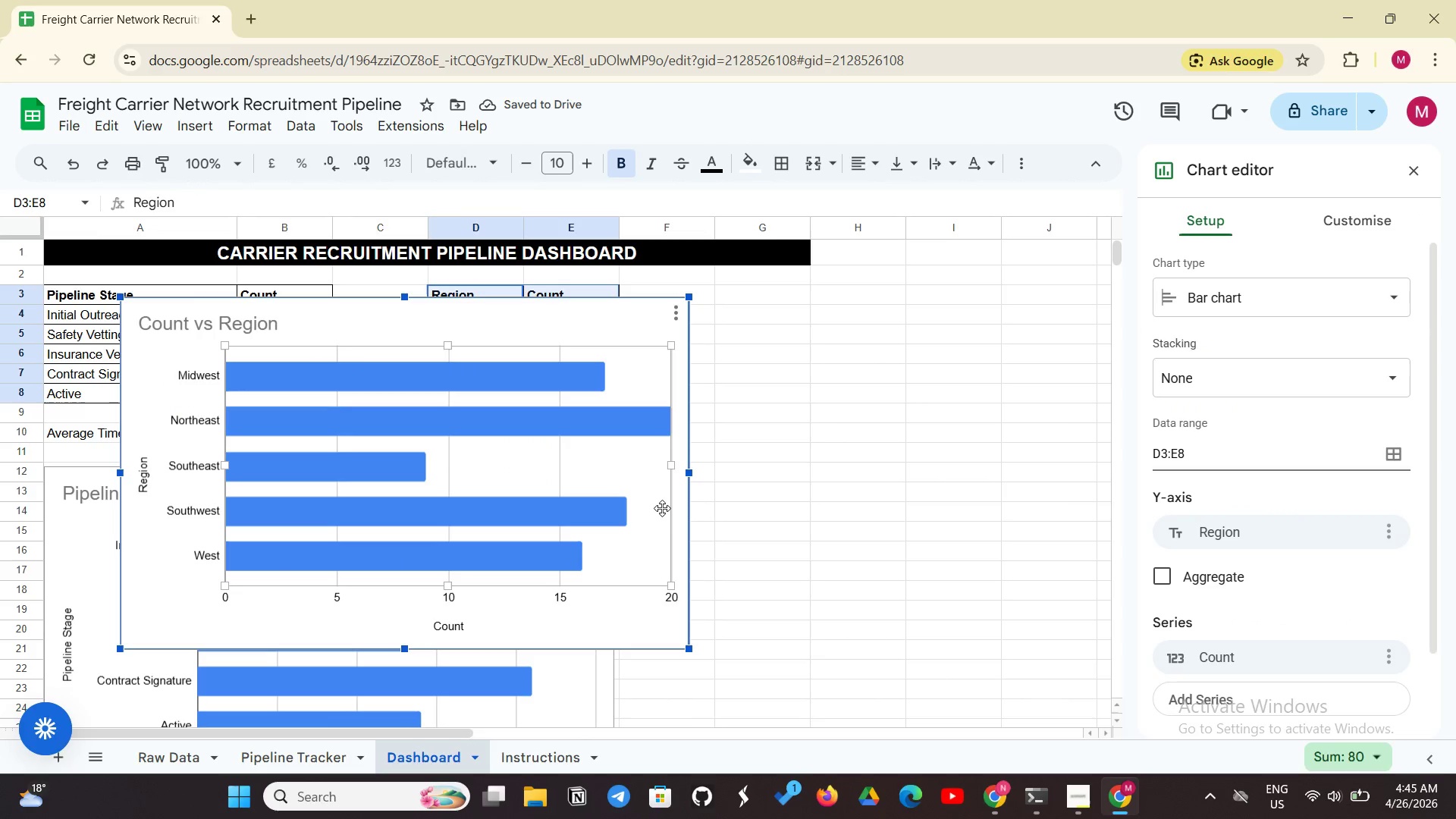 
left_click_drag(start_coordinate=[662, 508], to_coordinate=[1175, 683])
 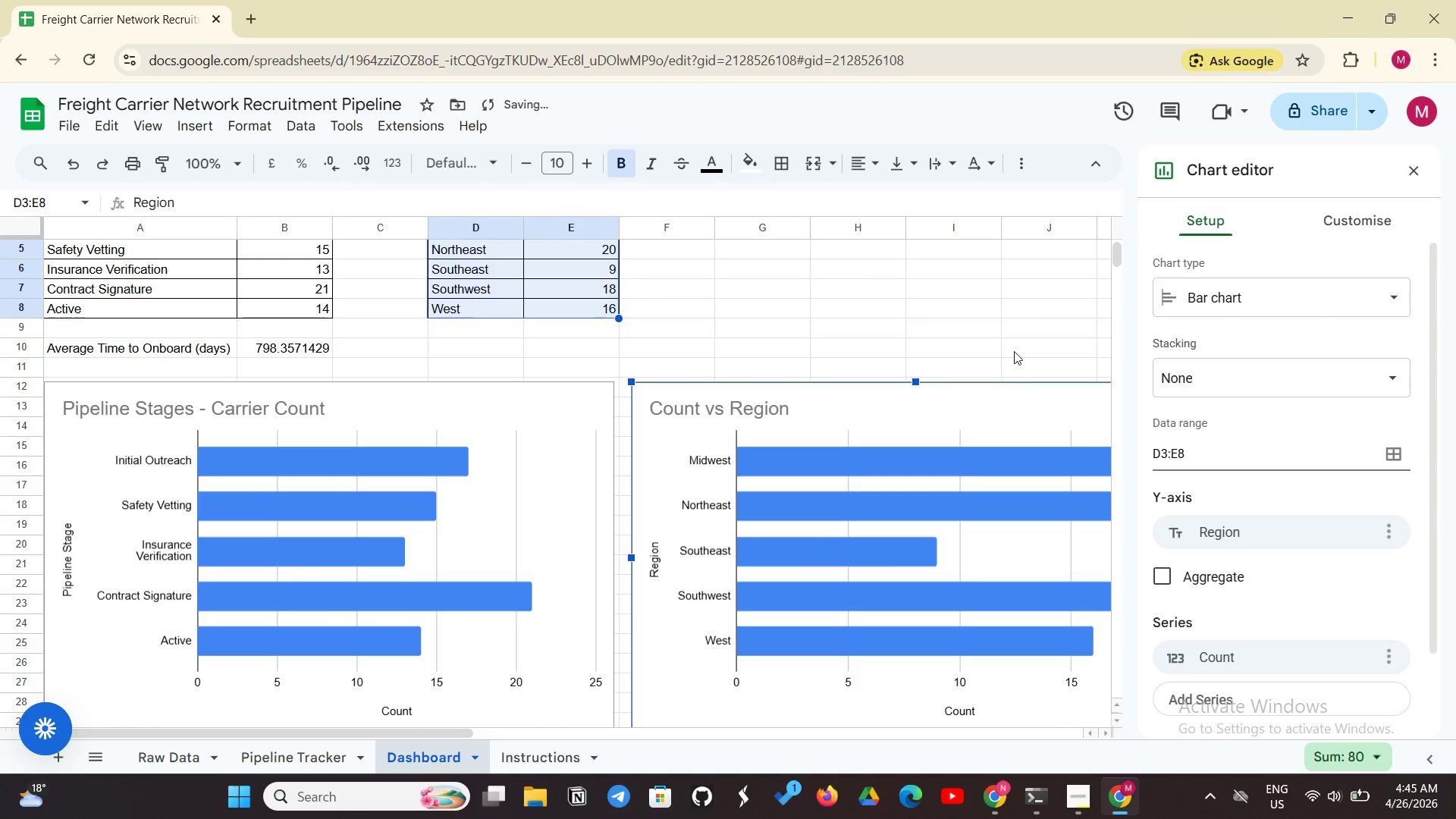 
left_click([1006, 329])
 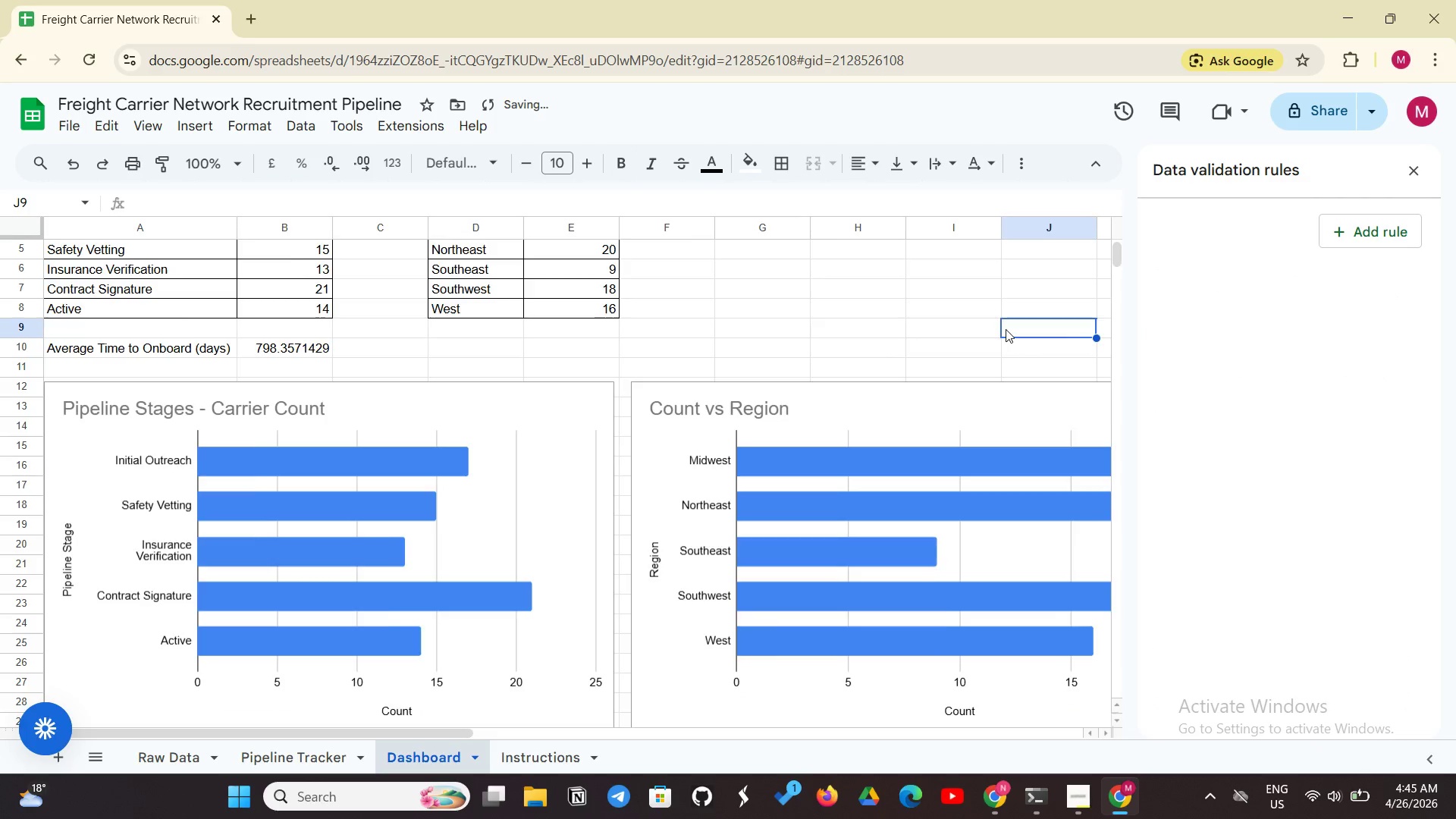 
scroll: coordinate [1006, 329], scroll_direction: down, amount: 2.0
 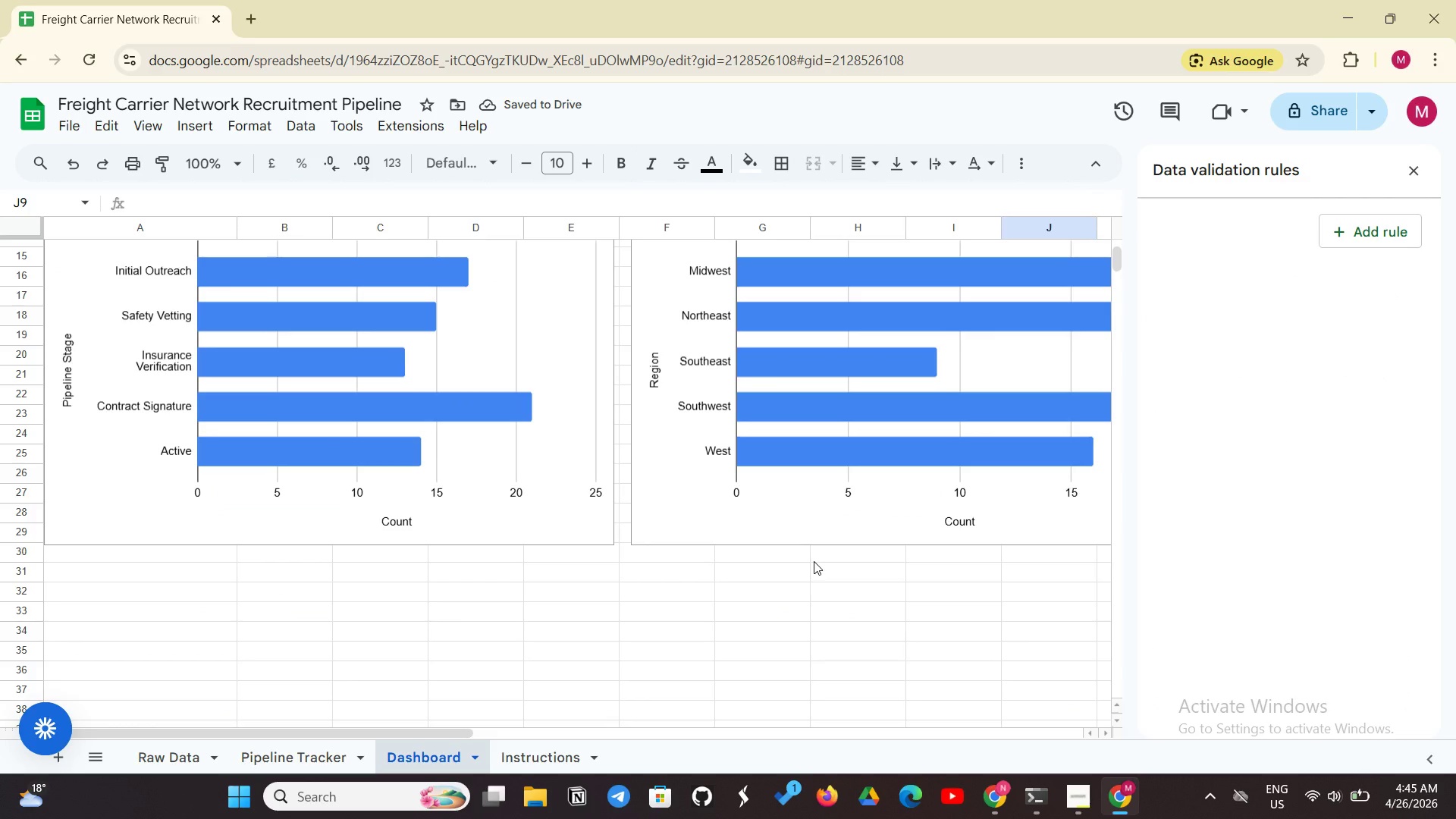 
scroll: coordinate [814, 561], scroll_direction: up, amount: 2.0
 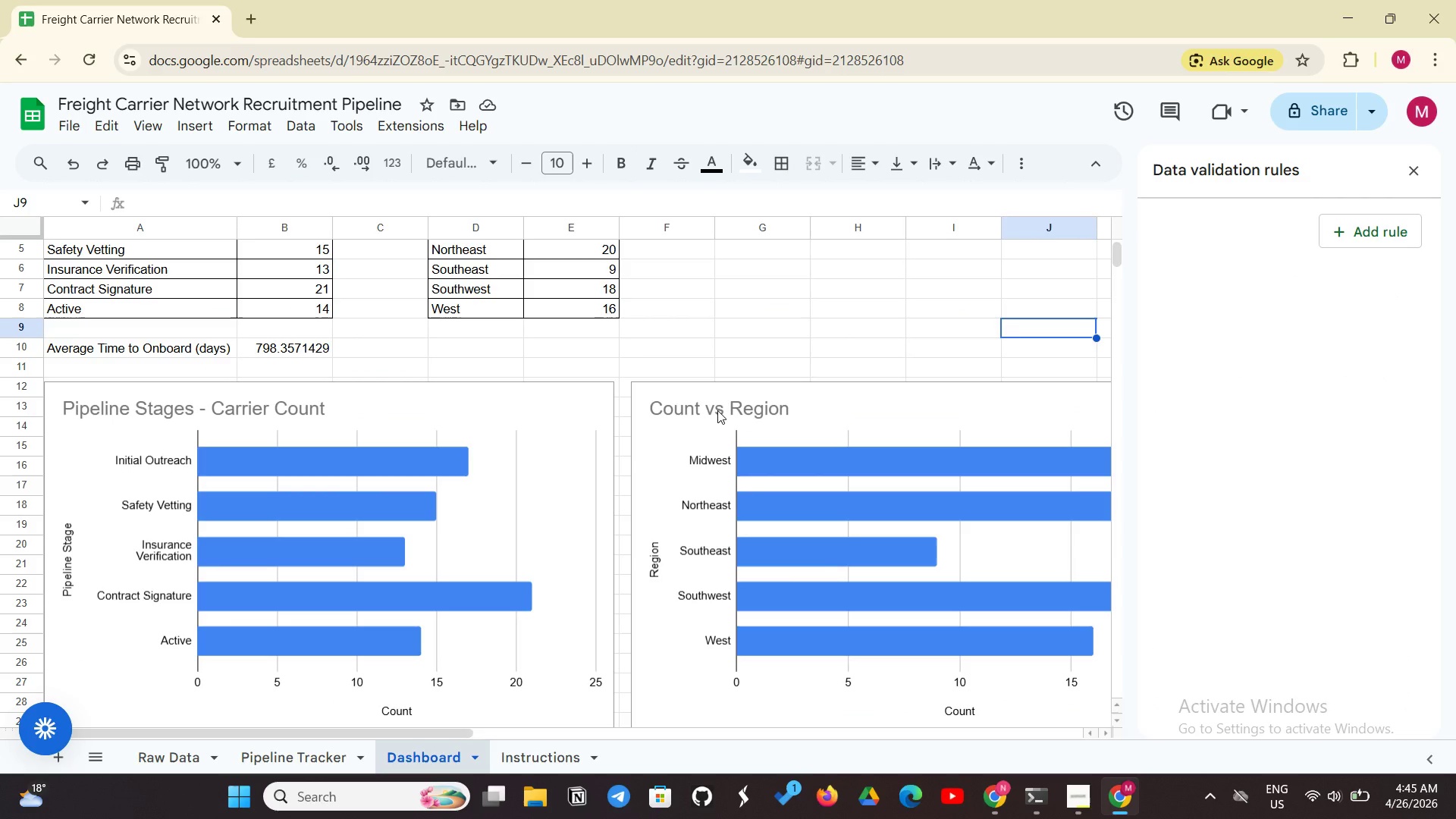 
left_click([717, 410])
 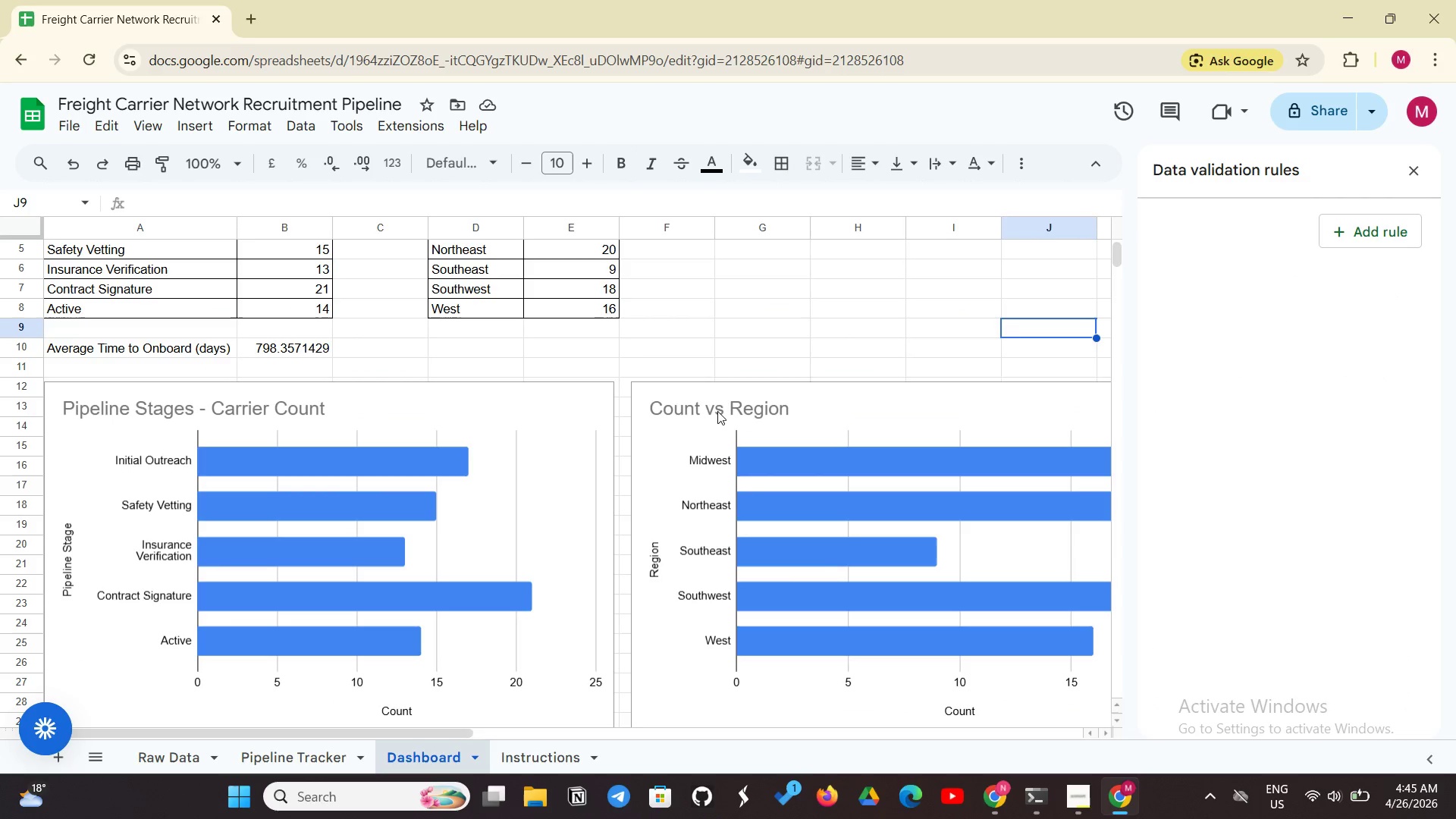 
double_click([717, 411])
 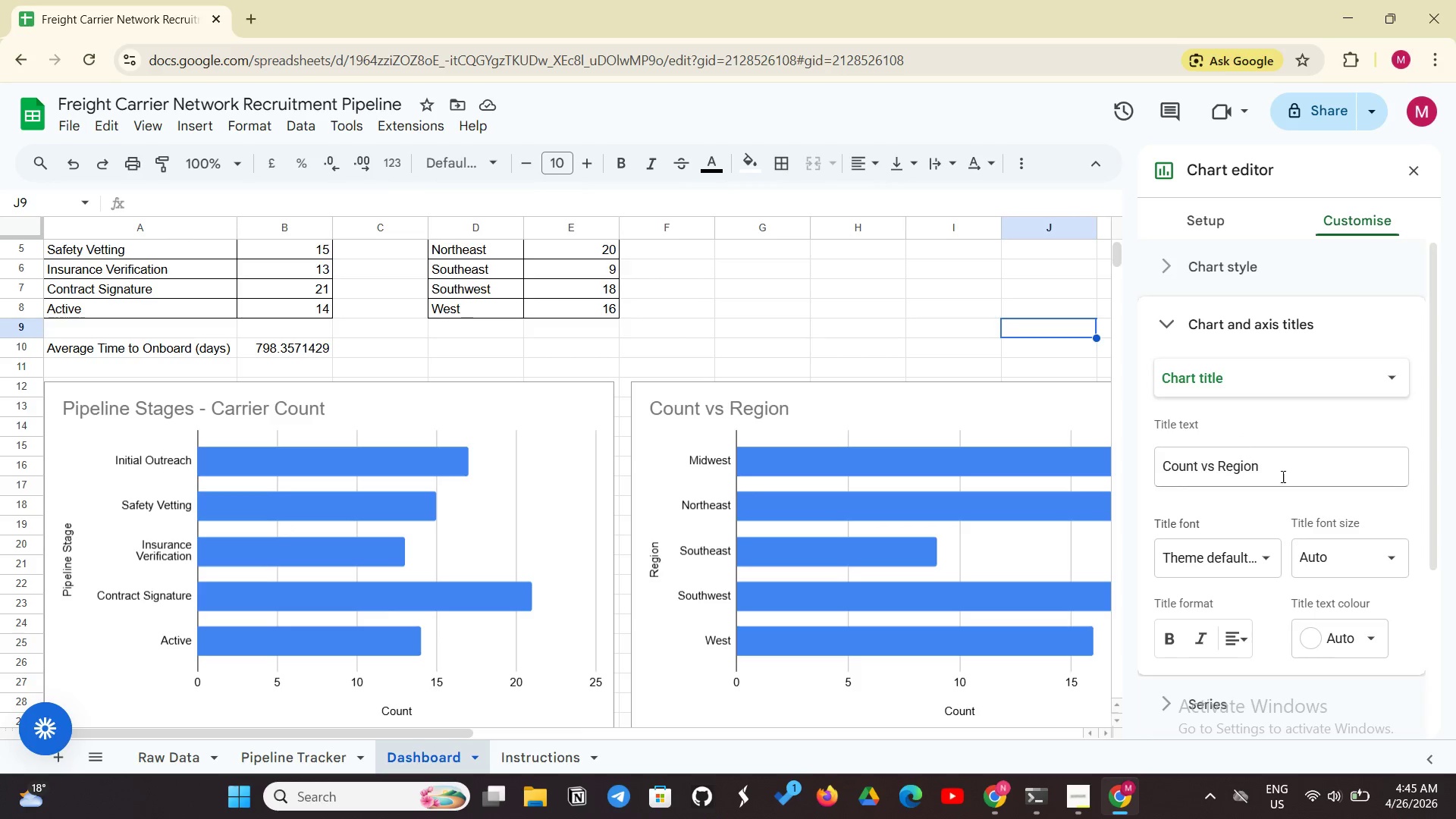 
left_click_drag(start_coordinate=[1274, 465], to_coordinate=[1147, 468])
 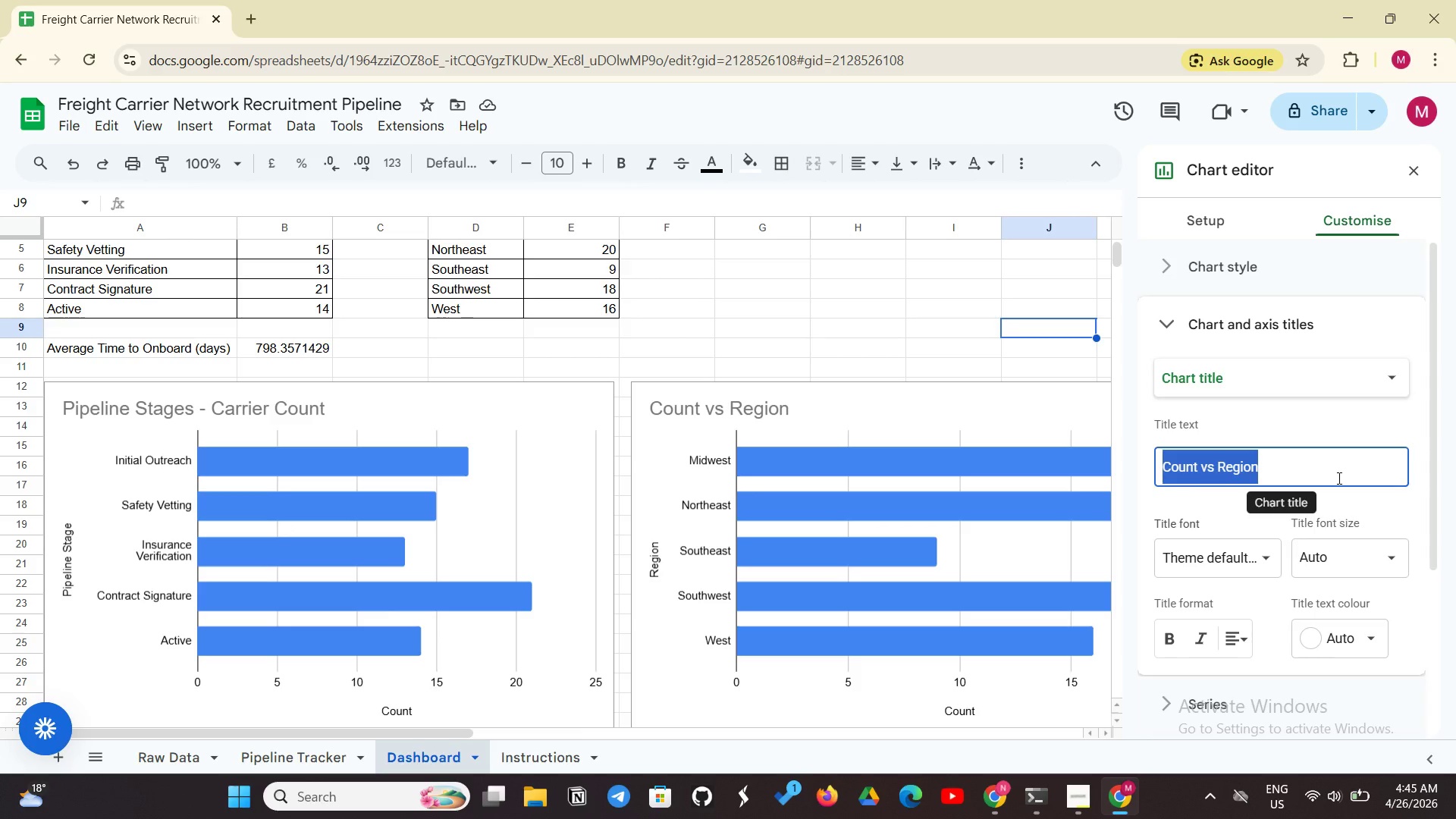 
key(Backspace)
 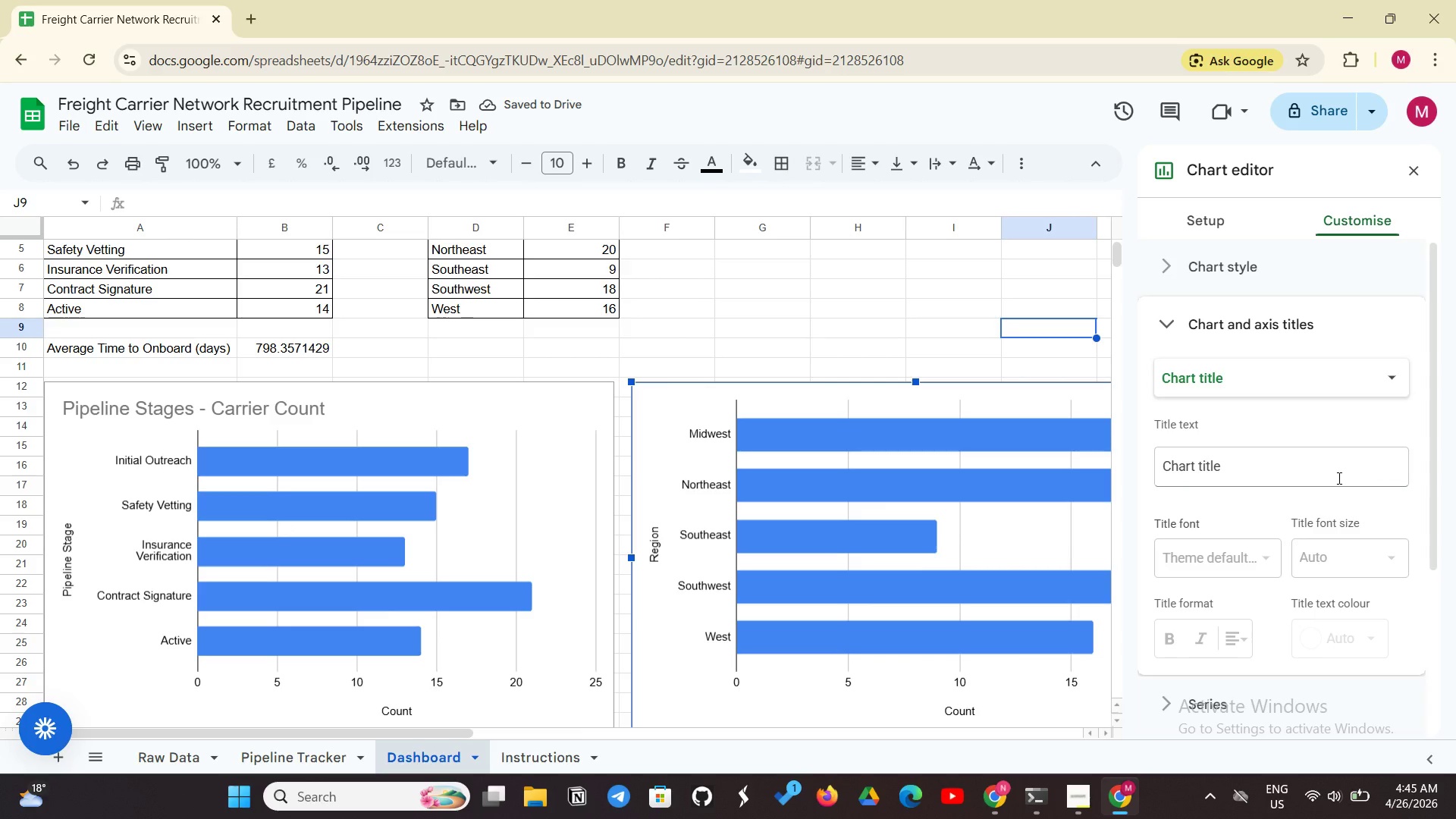 
wait(6.34)
 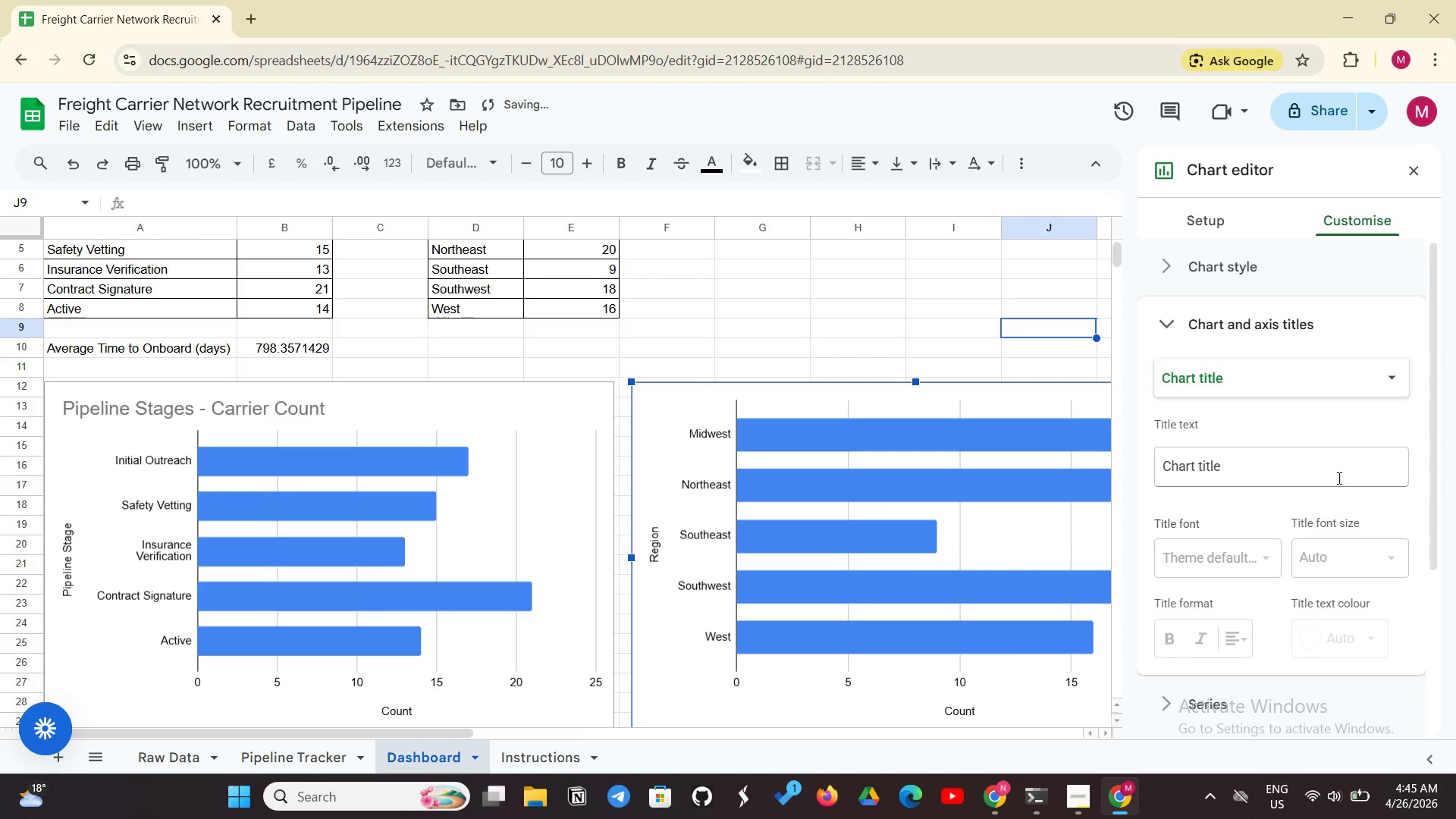 
key(Shift+C)
 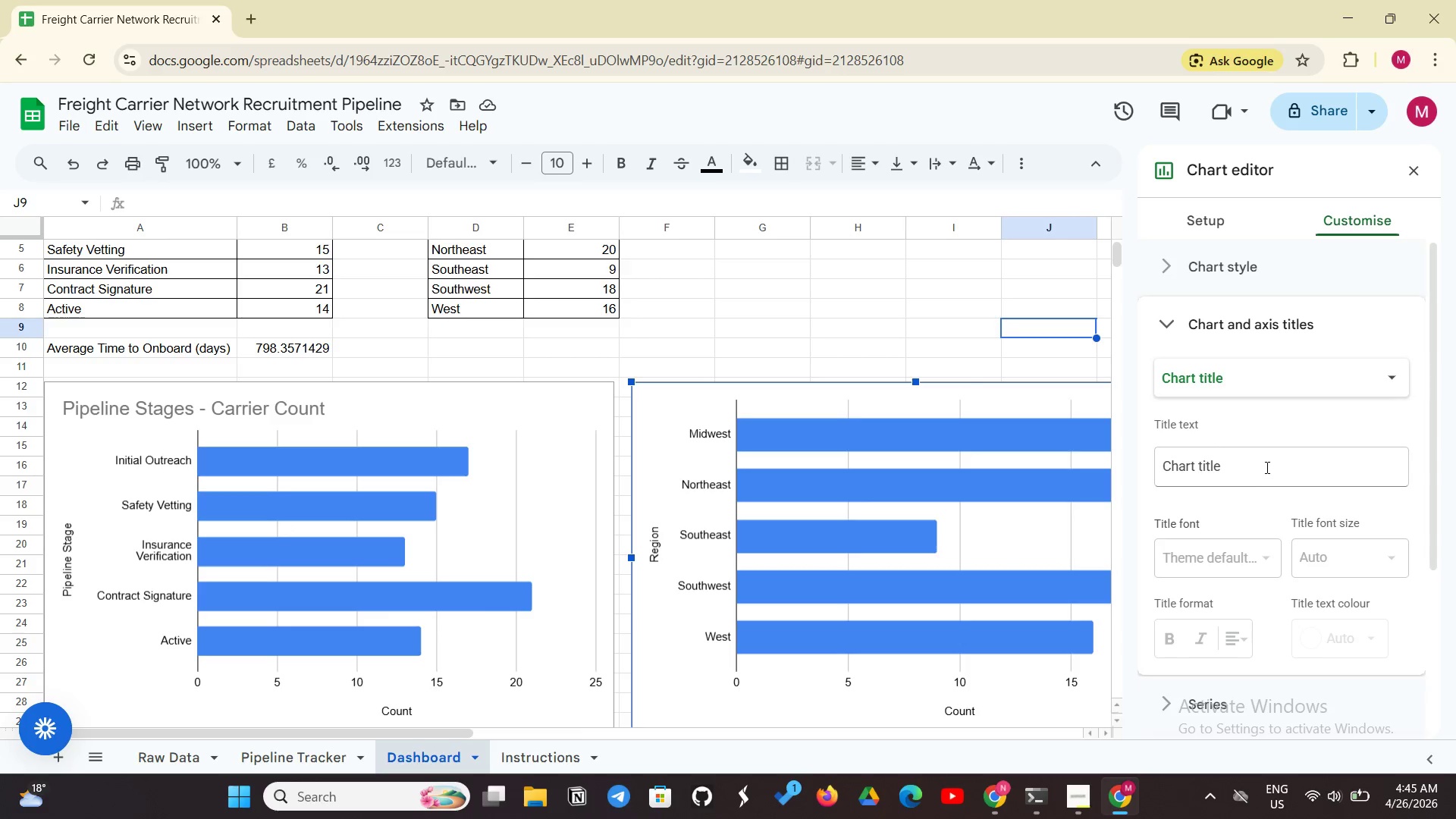 
left_click([1266, 467])
 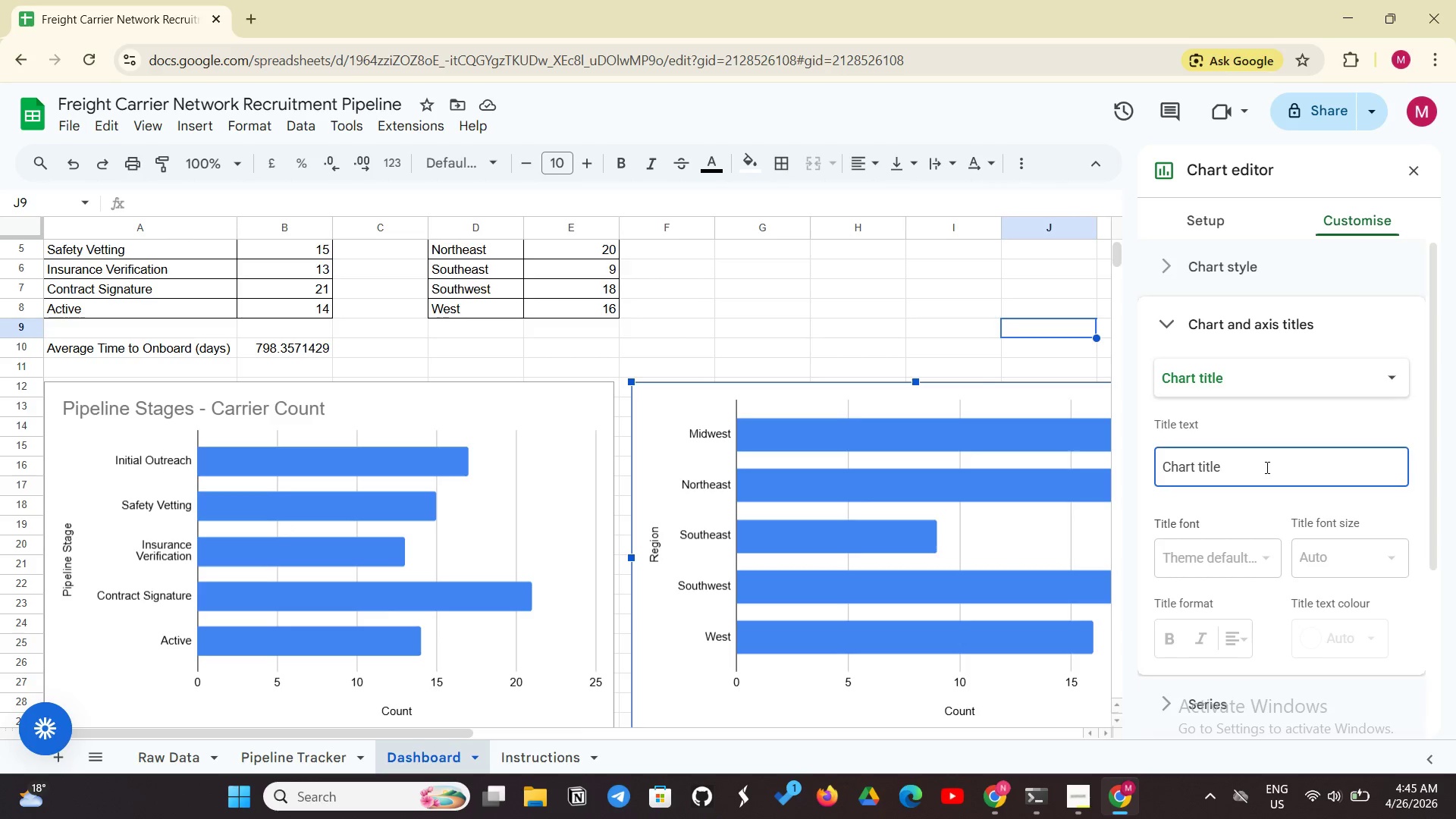 
key(Control+ControlLeft)
 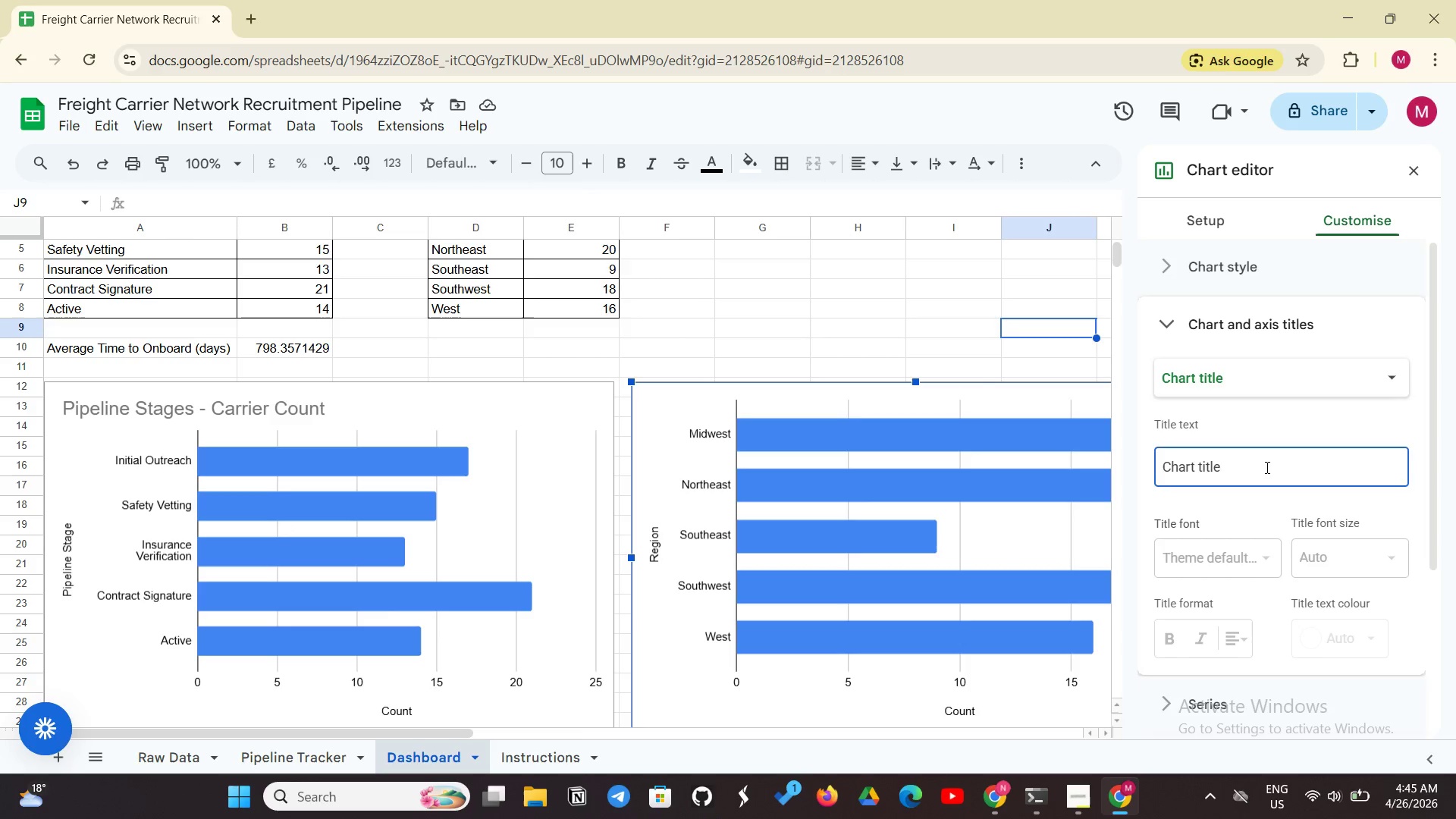 
key(Control+ControlLeft)
 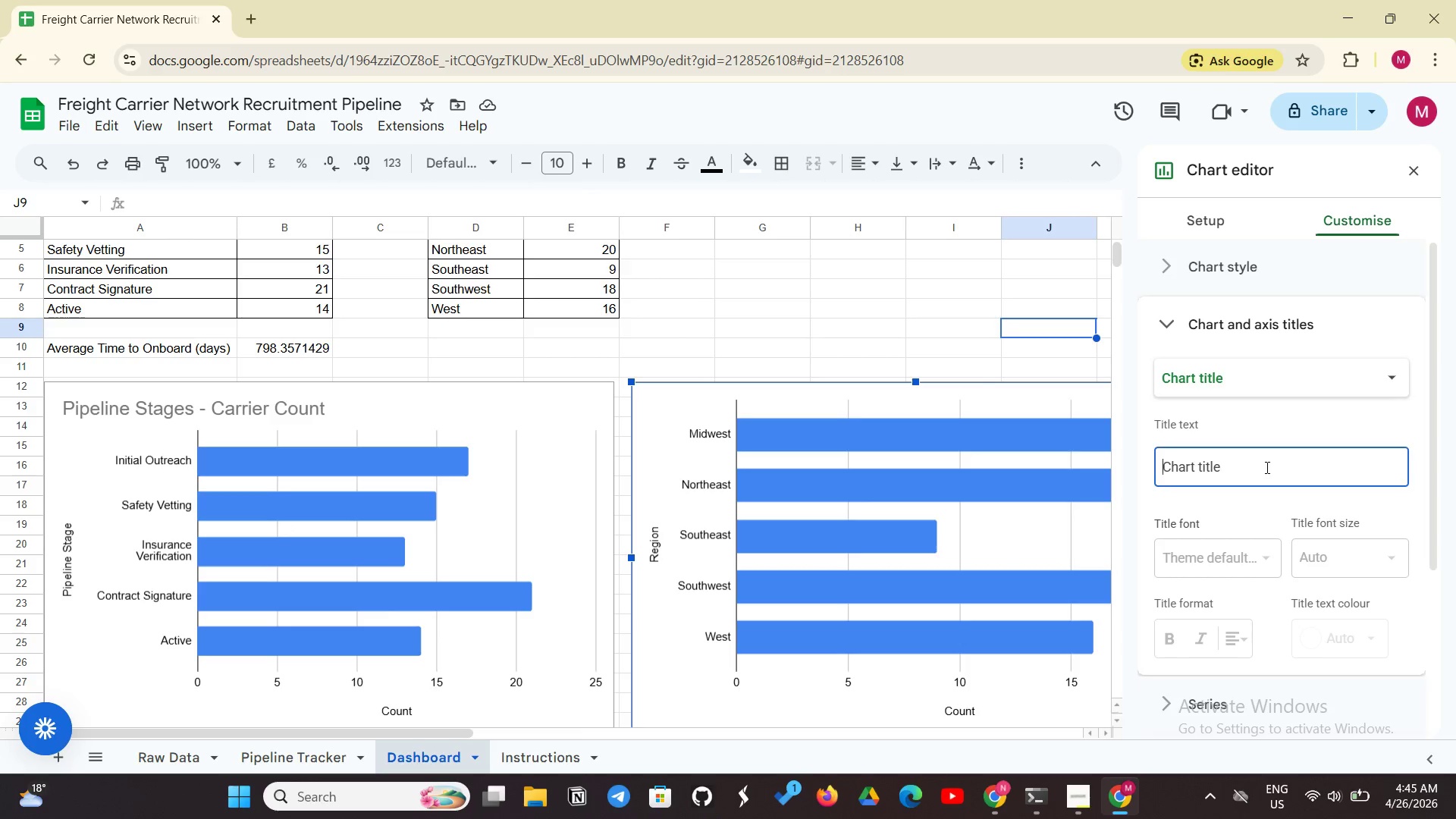 
key(Control+C)
 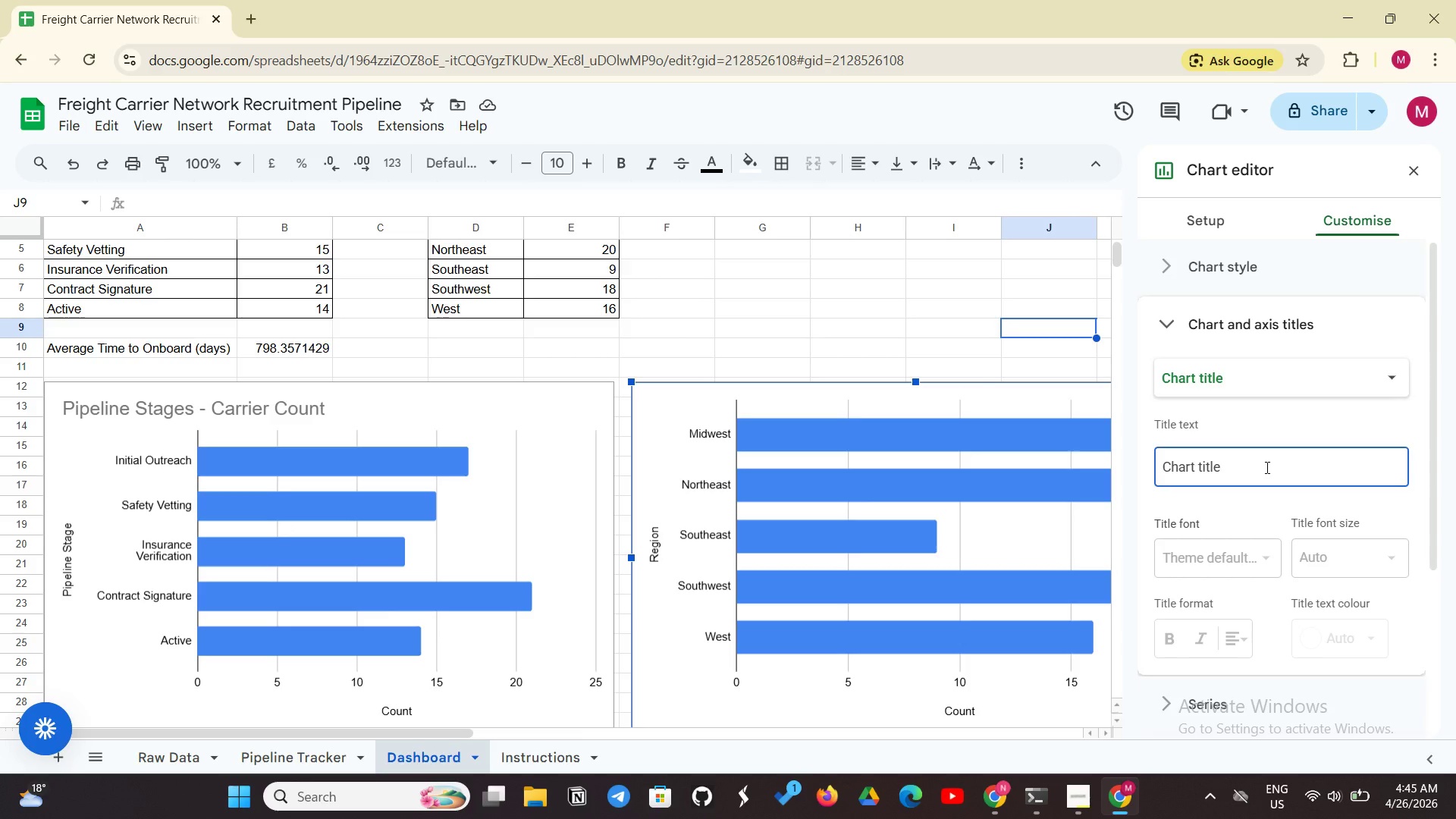 
key(Control+C)
 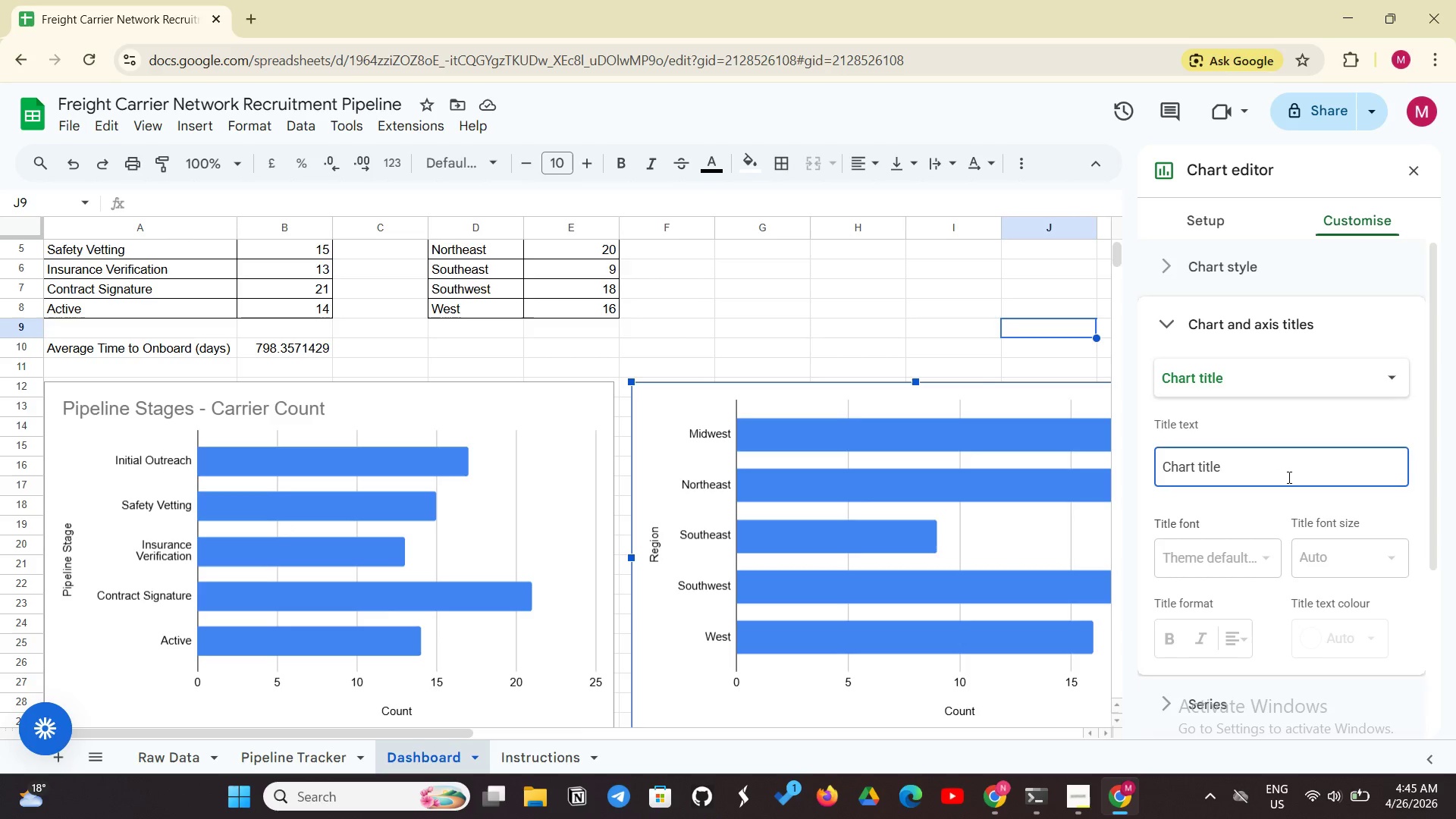 
left_click([1281, 471])
 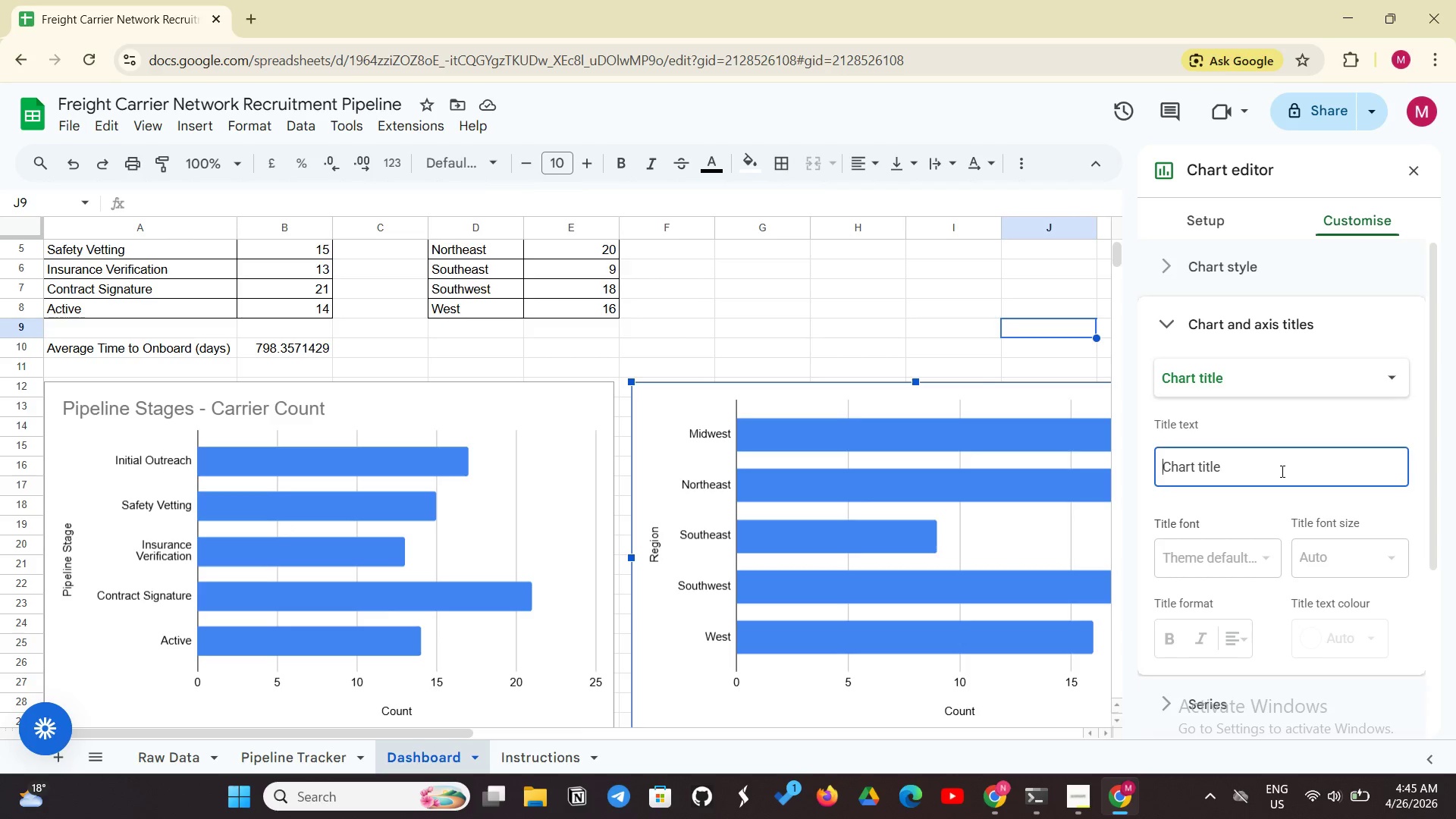 
key(Control+ControlLeft)
 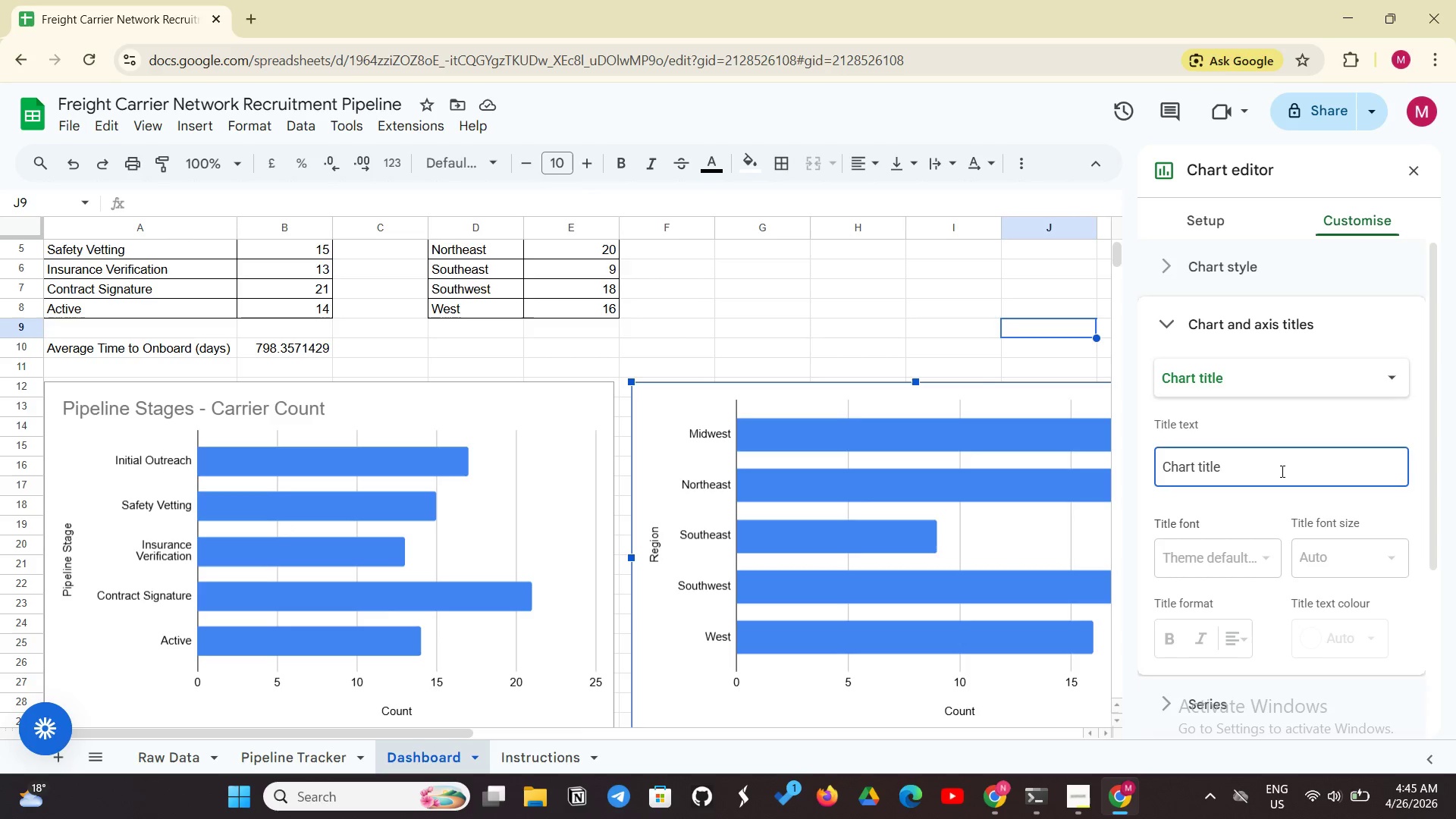 
left_click([1281, 471])
 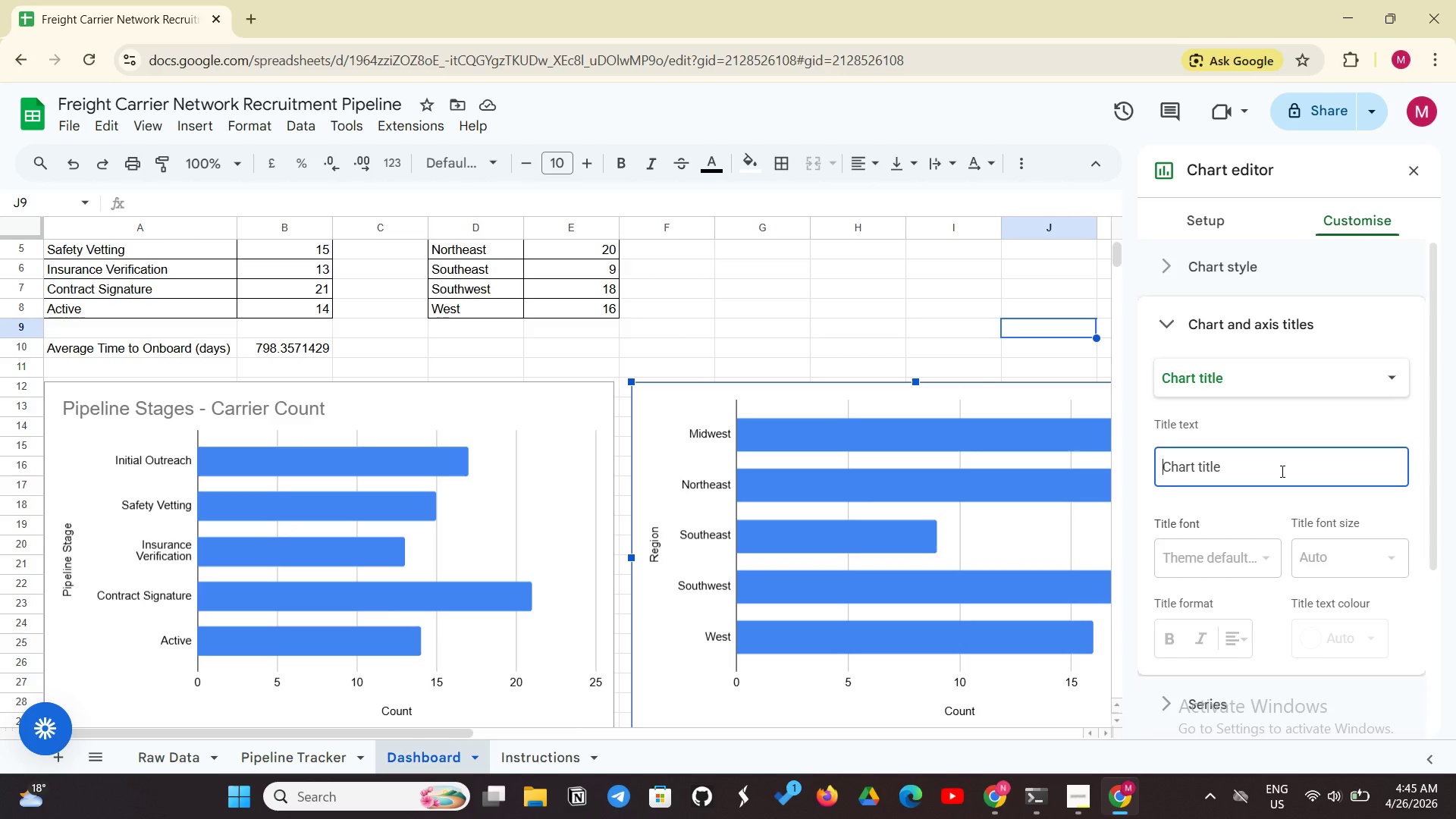 
type(Carr)
key(Backspace)
key(Backspace)
type(arrier)
 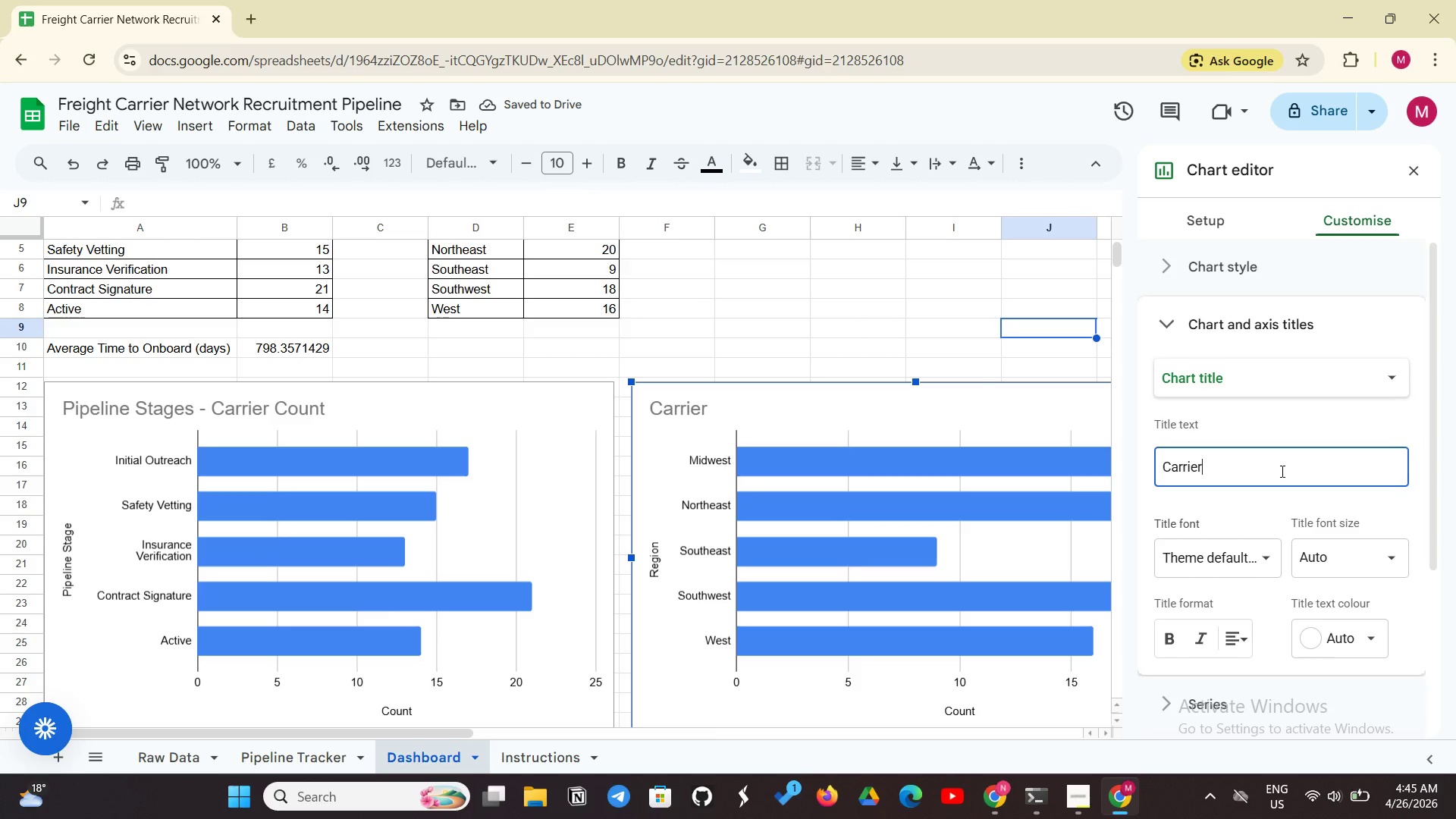 
wait(6.97)
 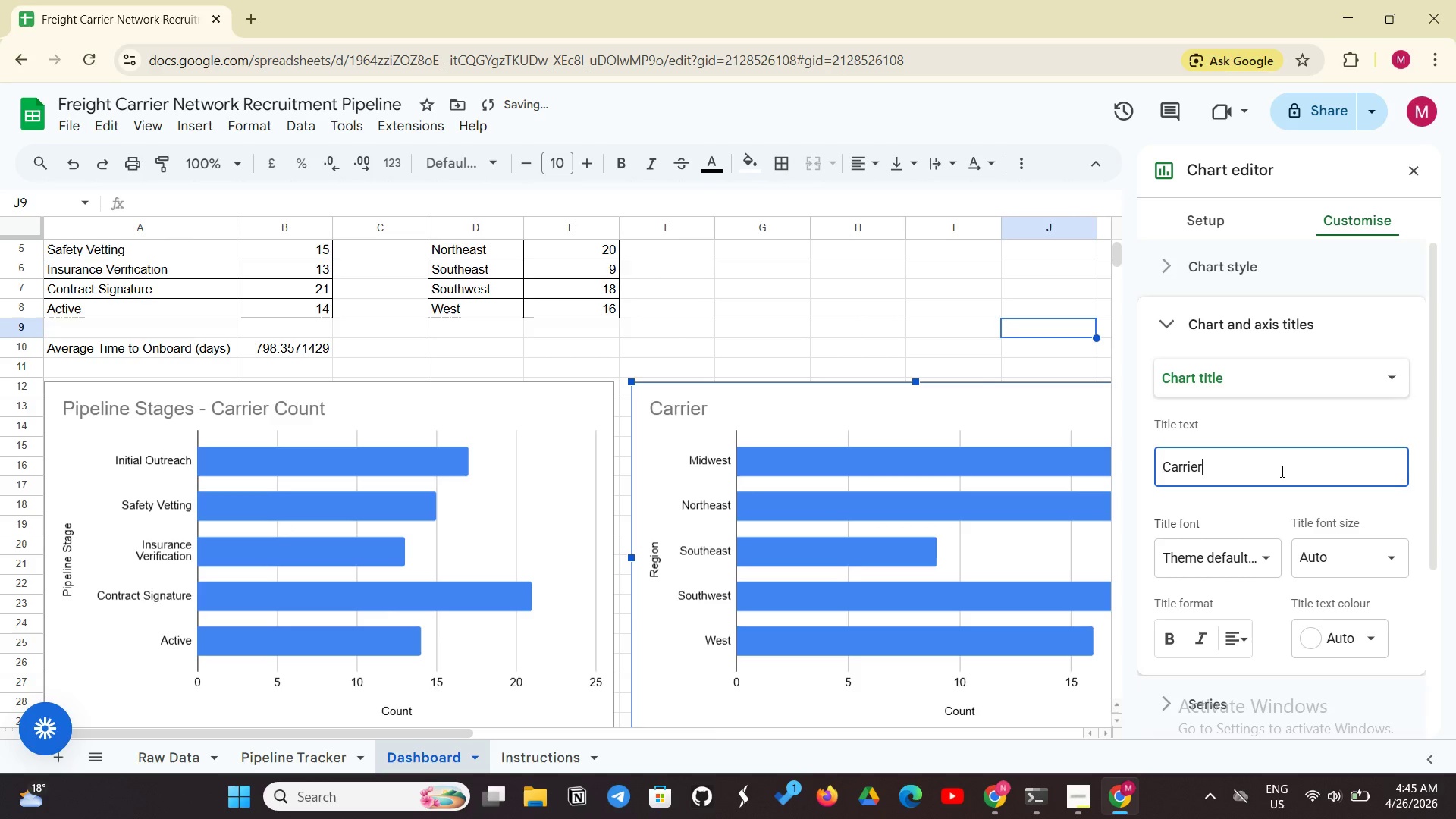 
left_click([1281, 471])
 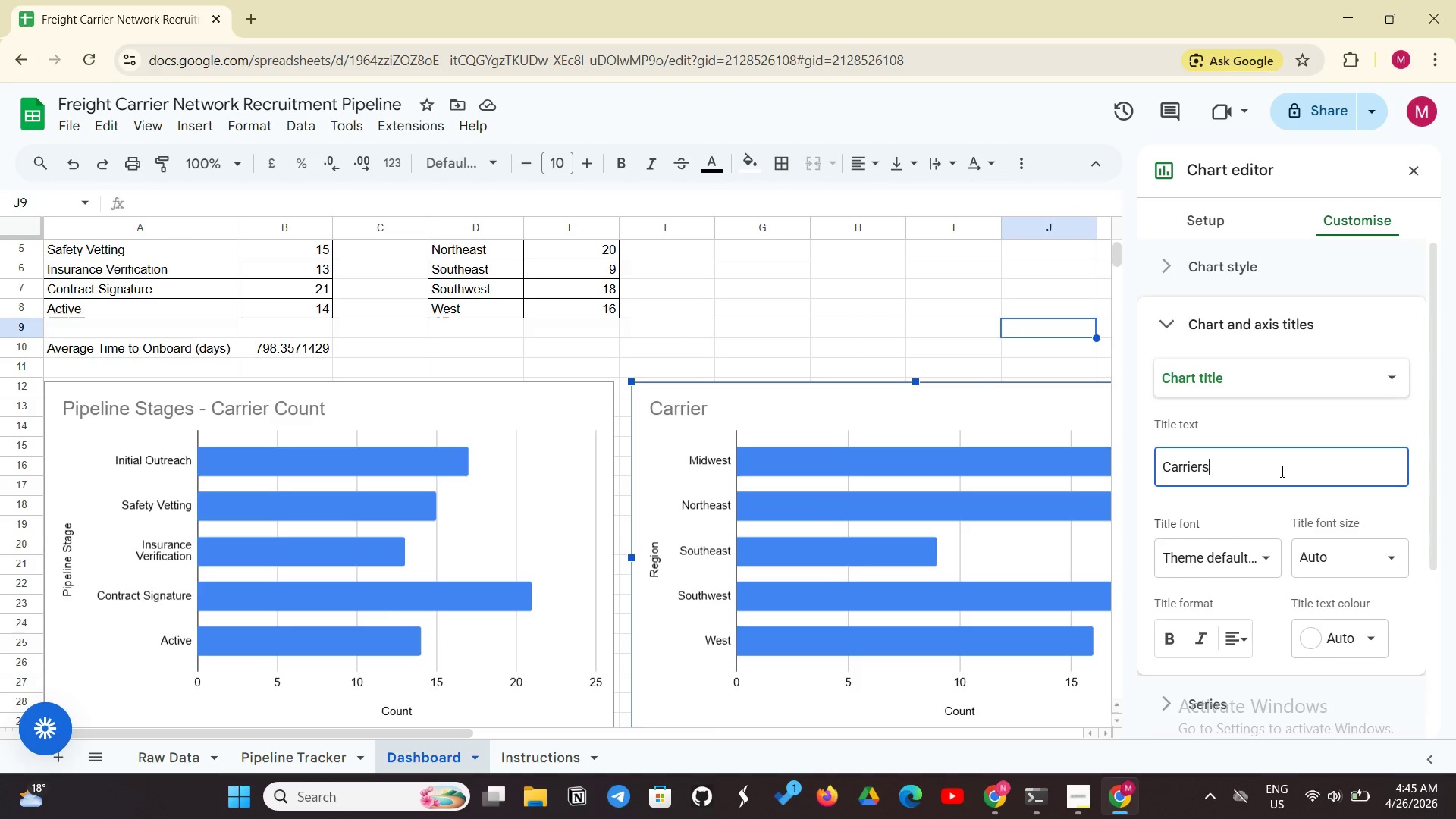 
type(s by Regio)
key(Backspace)
key(Backspace)
 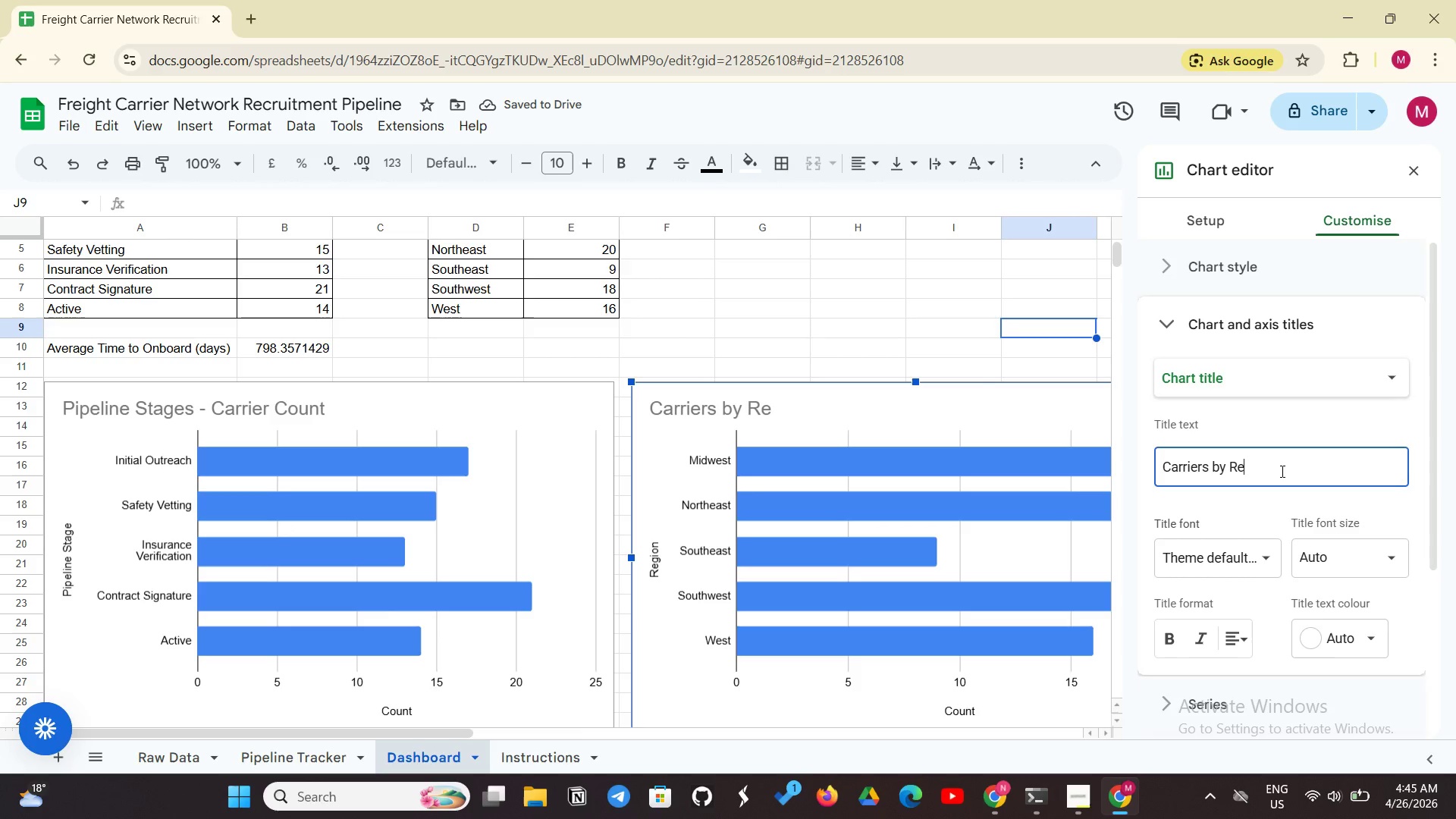 
type(gion)
 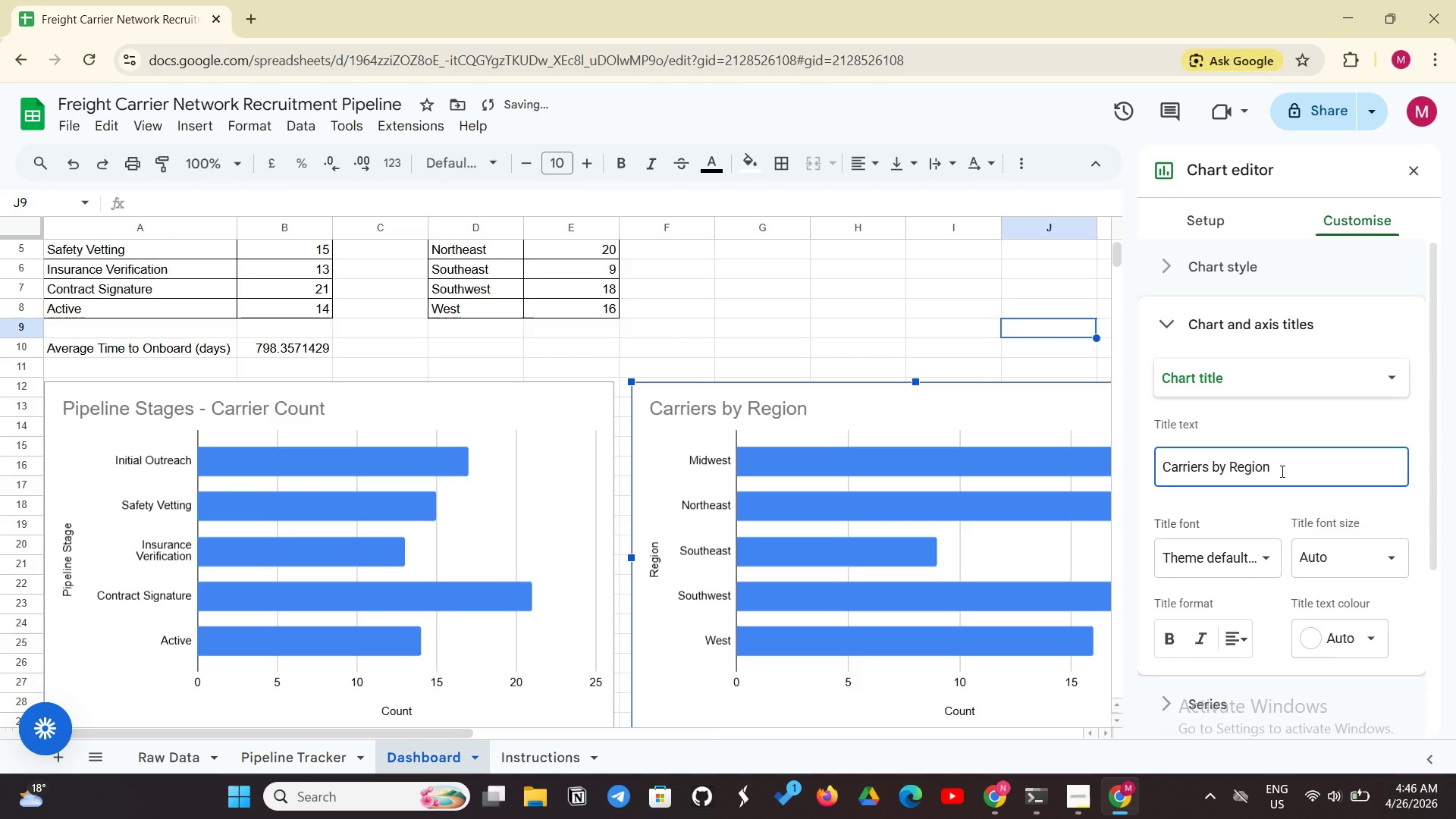 
key(Enter)
 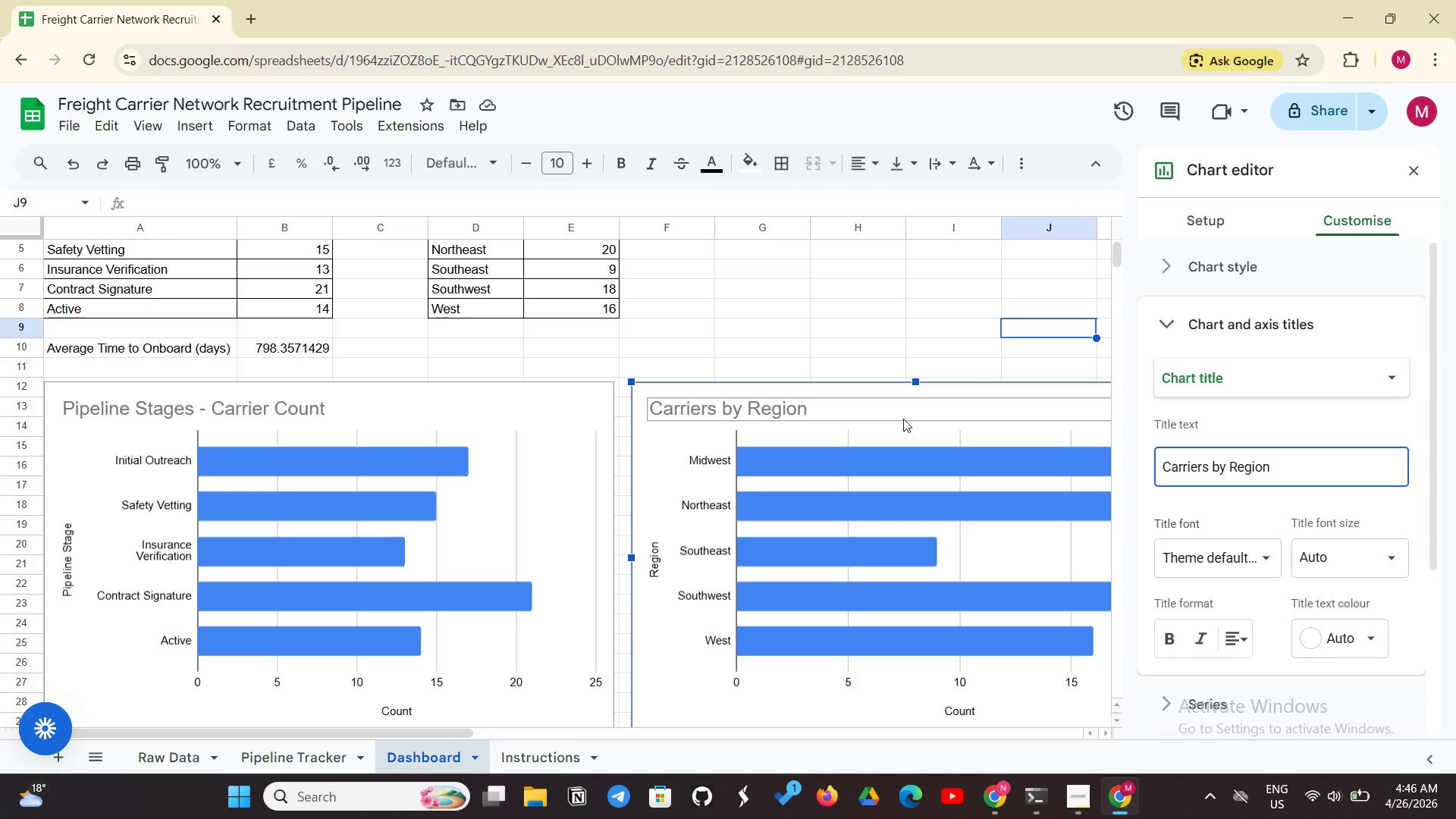 
wait(10.28)
 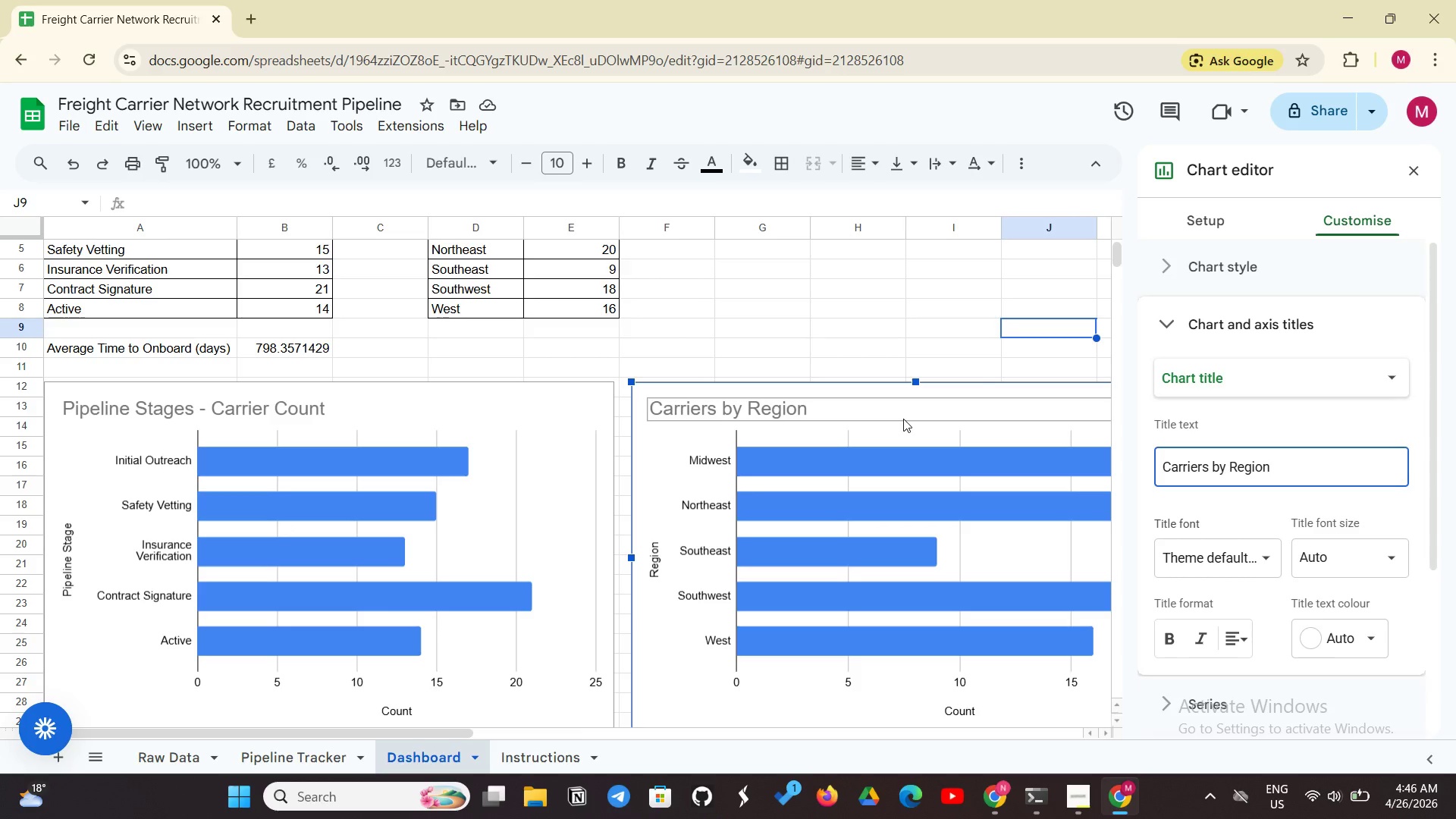 
scroll: coordinate [1210, 465], scroll_direction: down, amount: 2.0
 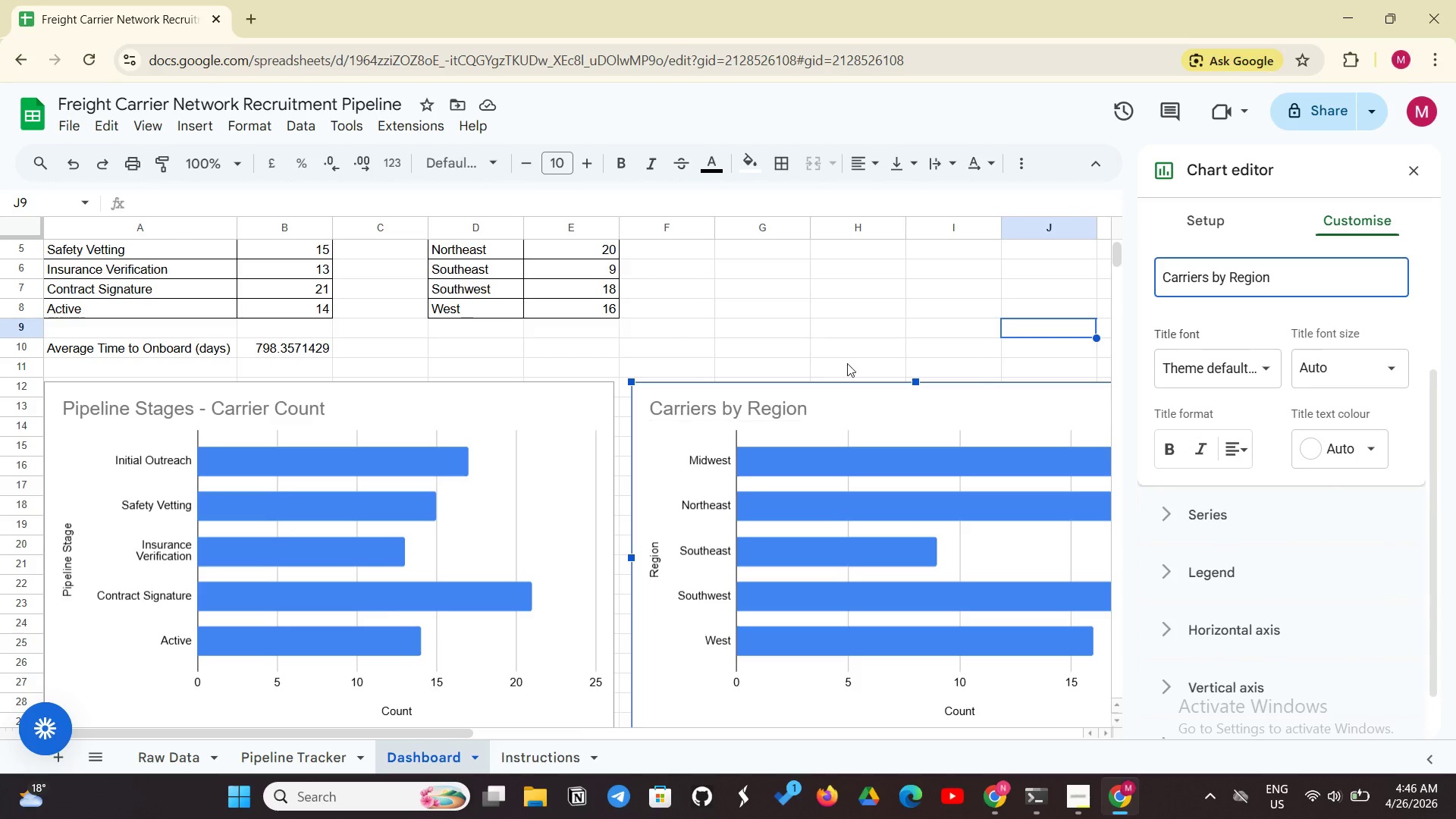 
left_click([837, 322])
 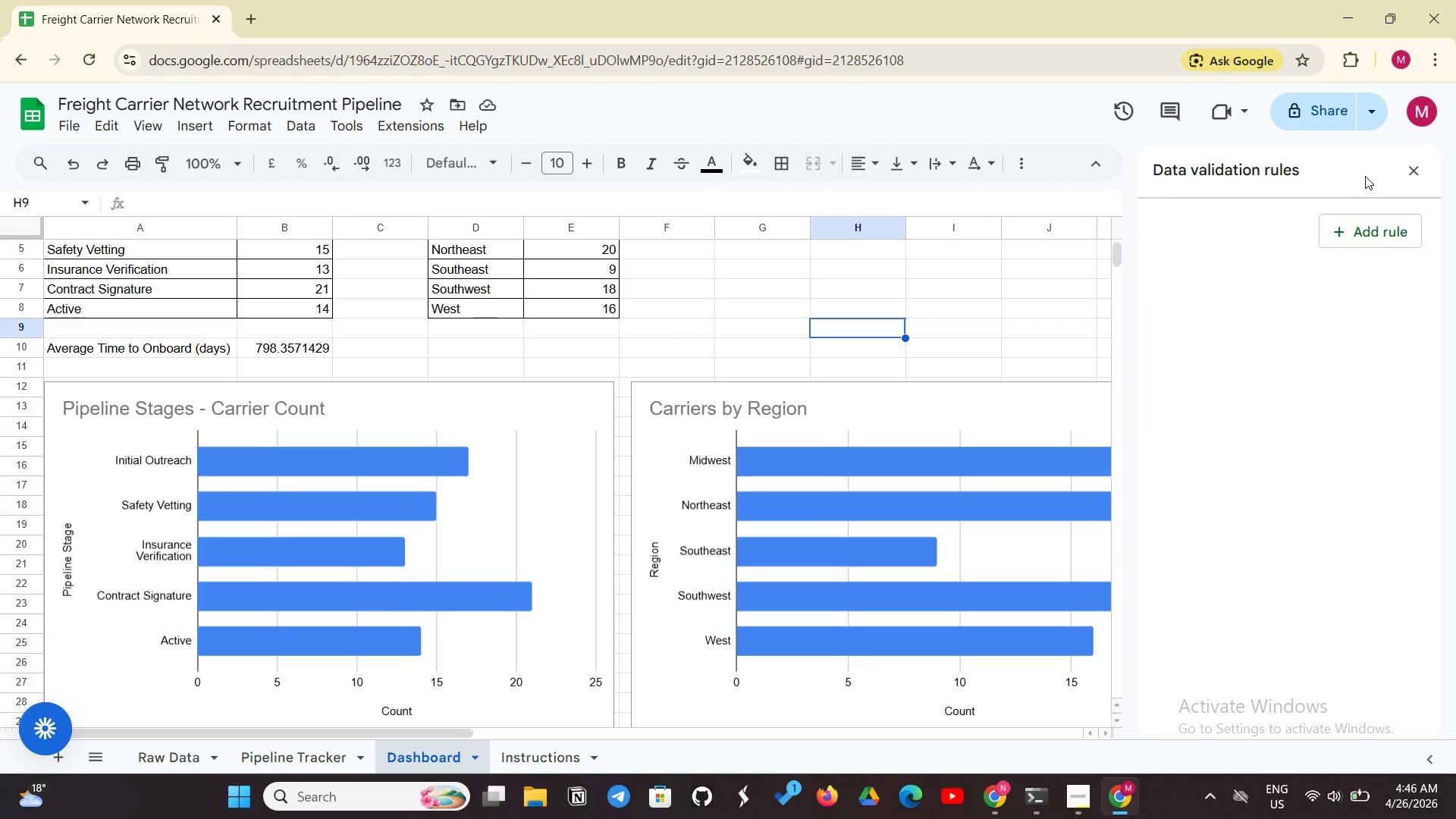 
left_click([1420, 163])
 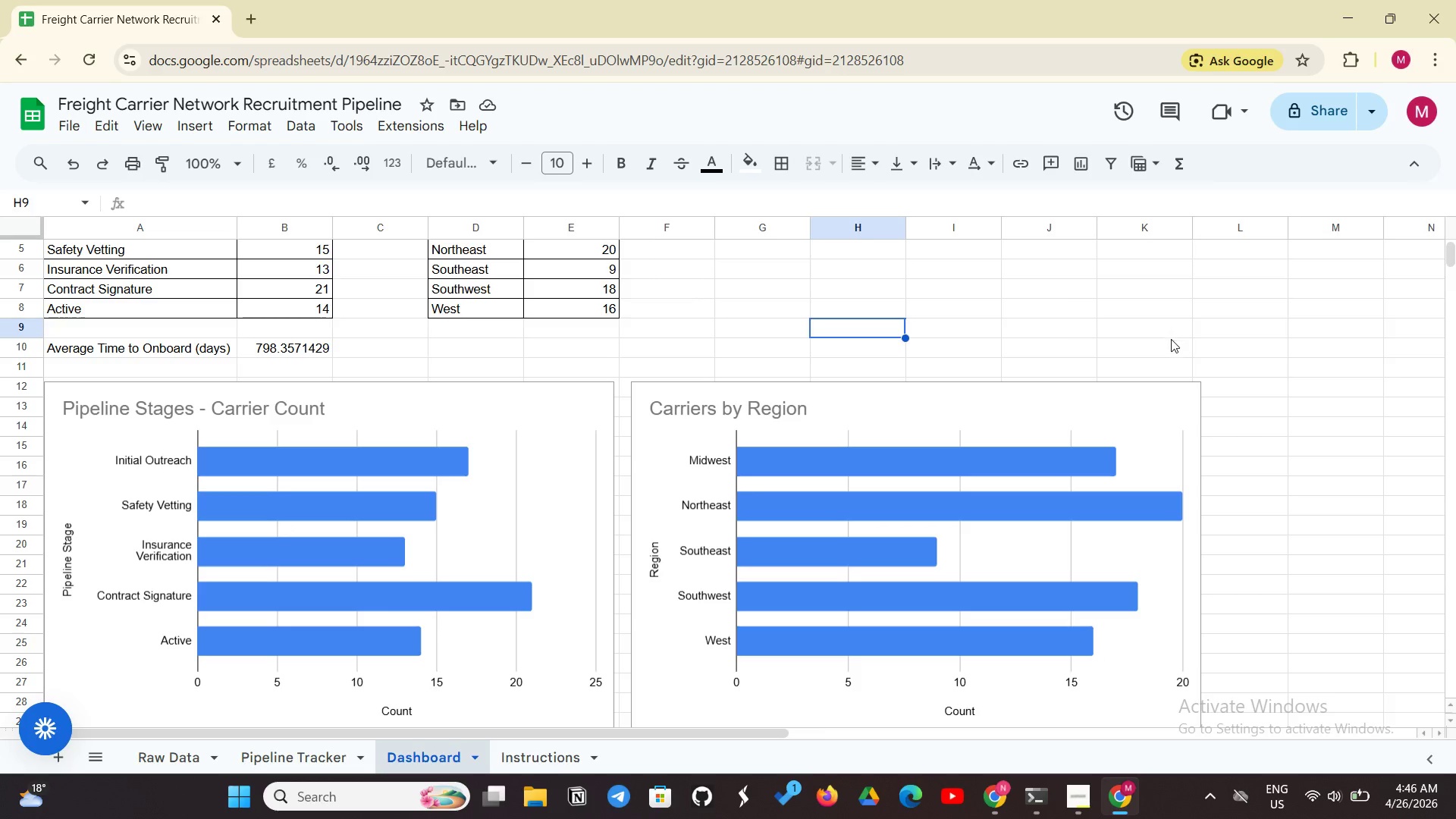 
left_click([1084, 804])